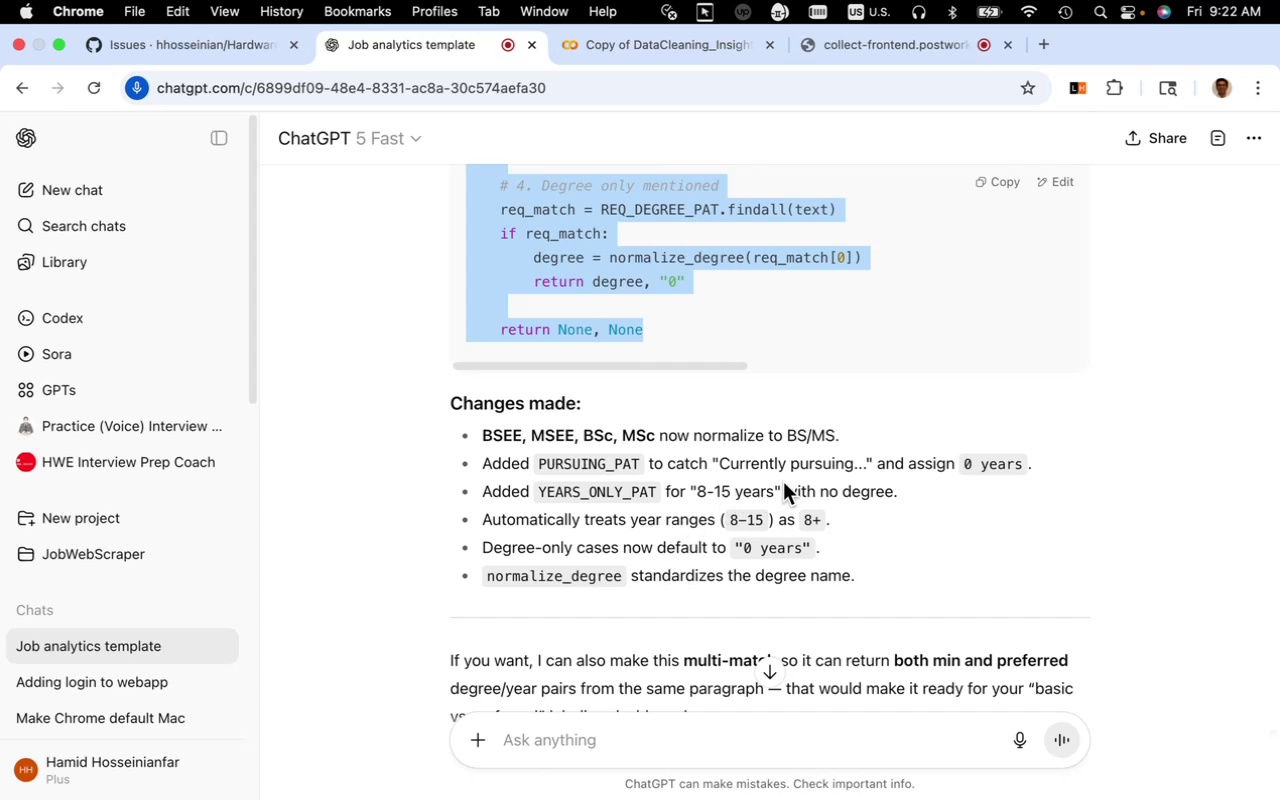 
scroll: coordinate [668, 514], scroll_direction: down, amount: 6.0
 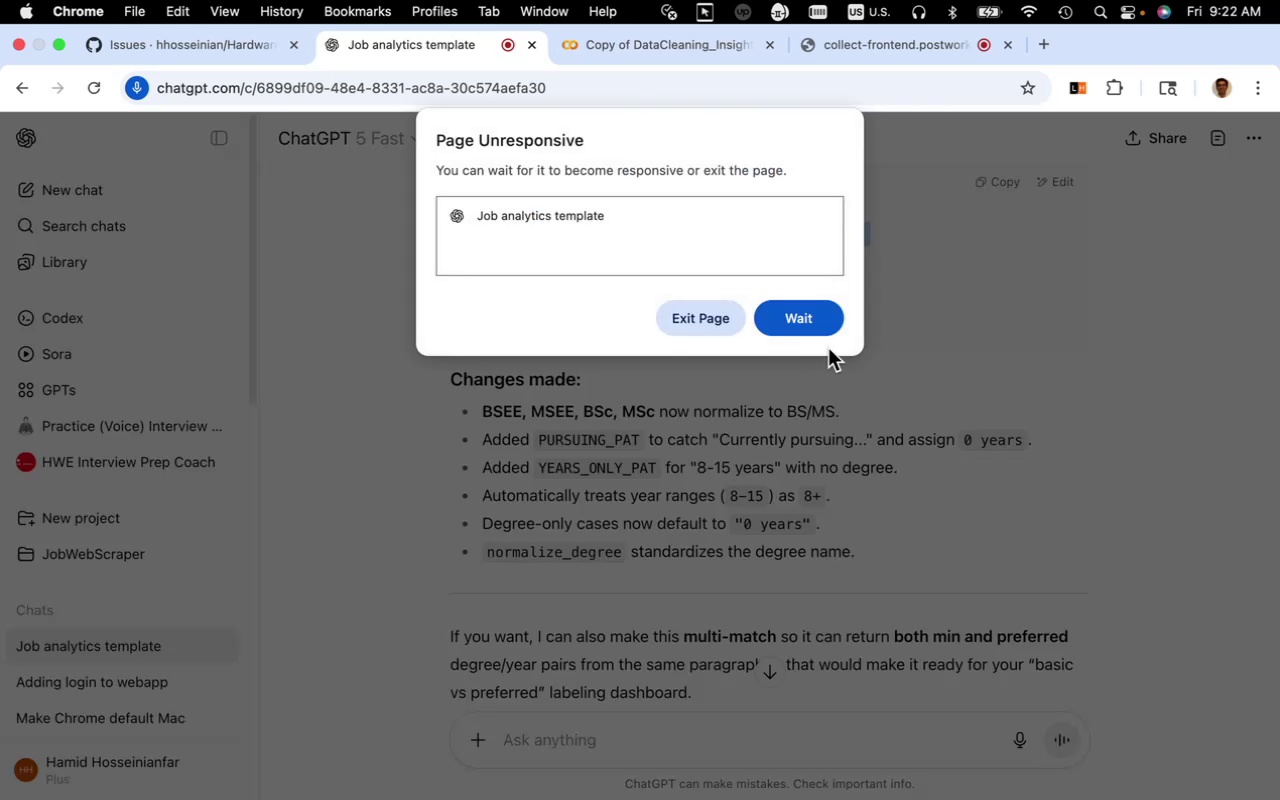 
left_click([815, 327])
 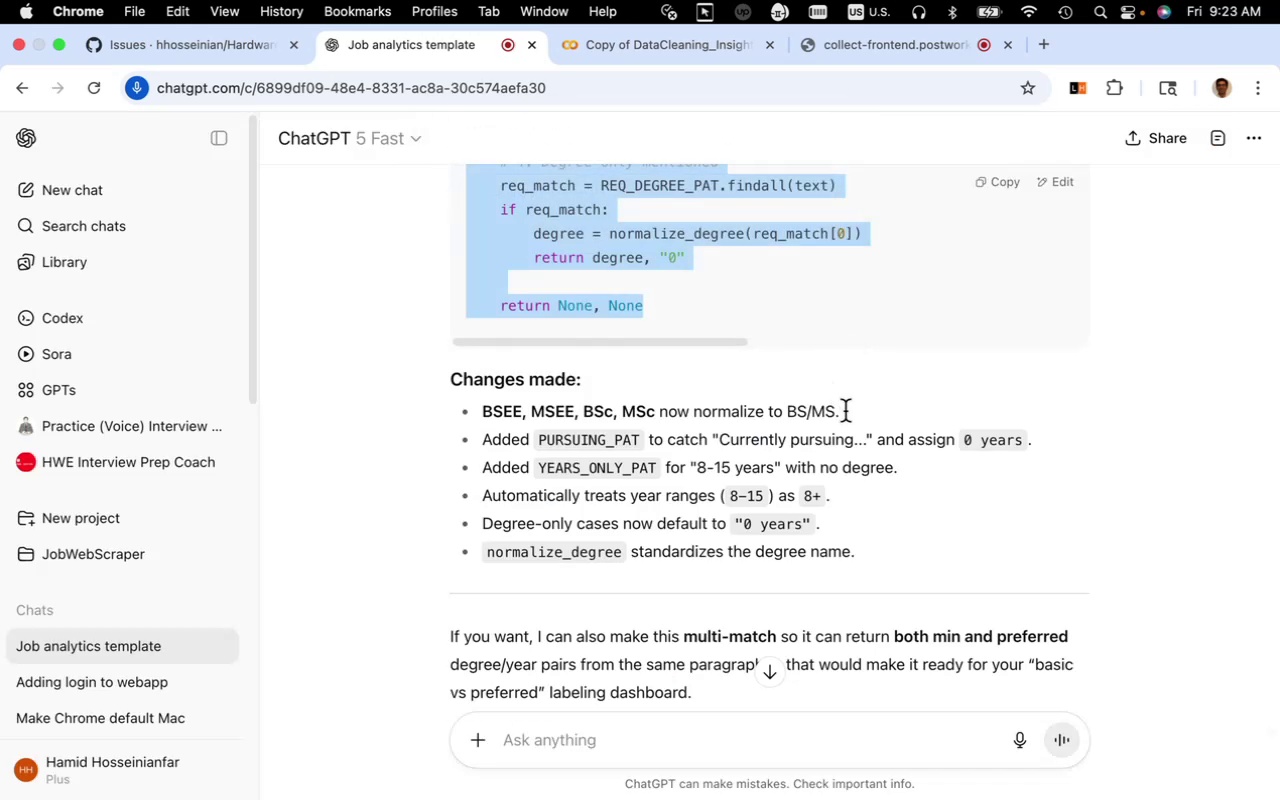 
scroll: coordinate [845, 411], scroll_direction: down, amount: 5.0
 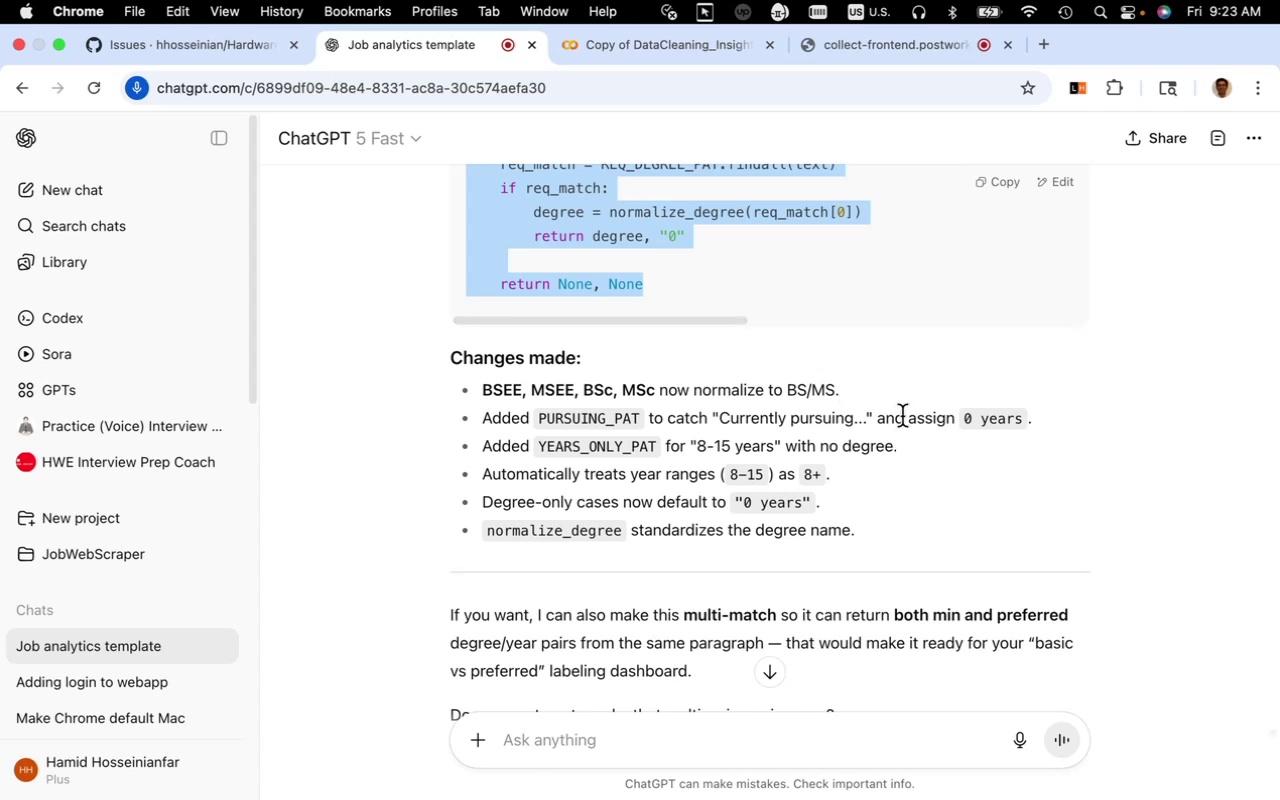 
wait(19.25)
 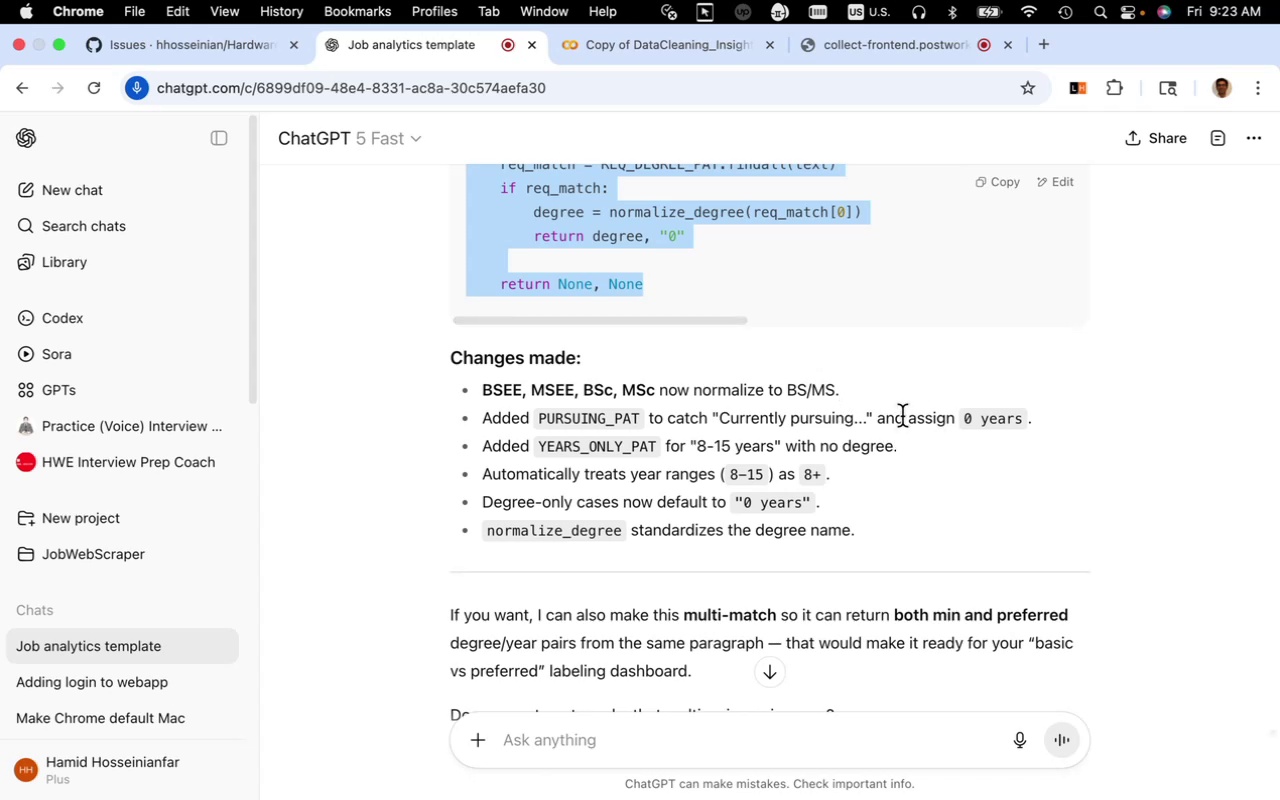 
scroll: coordinate [902, 416], scroll_direction: down, amount: 5.0
 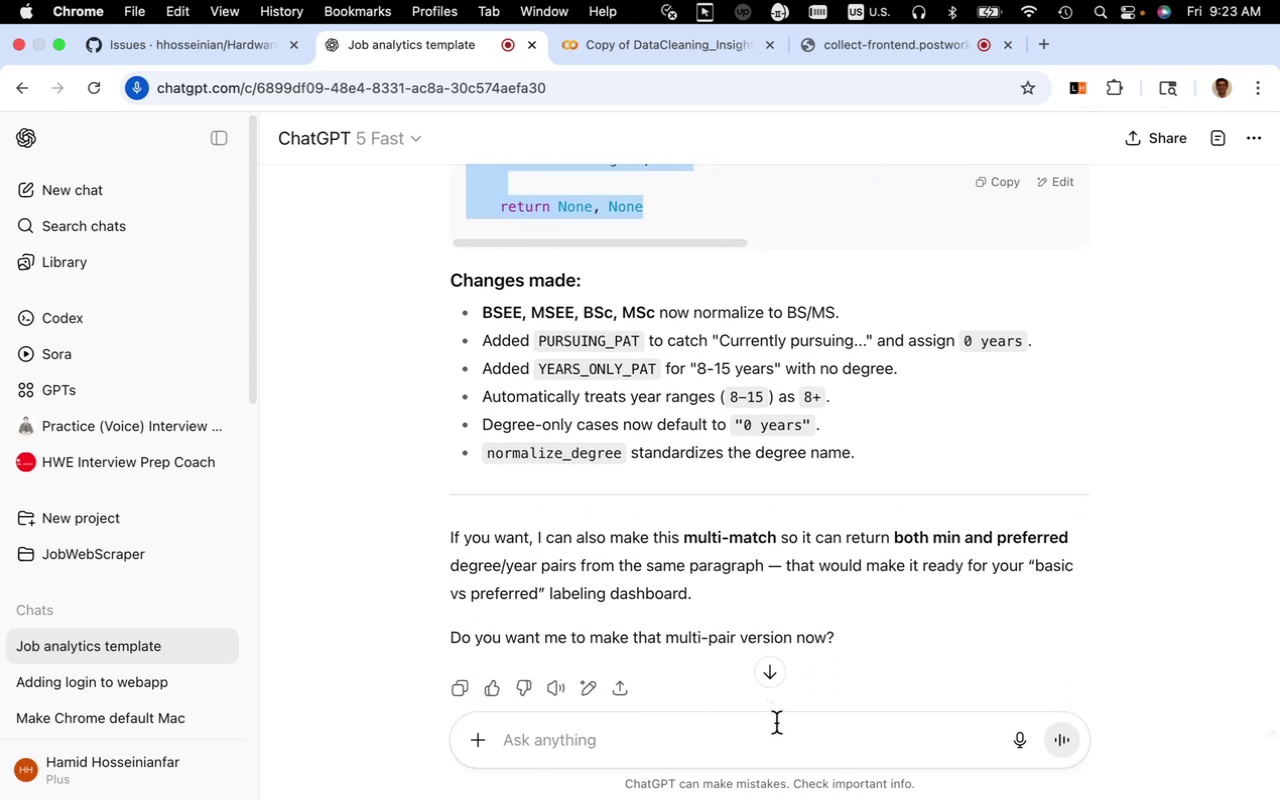 
left_click([776, 723])
 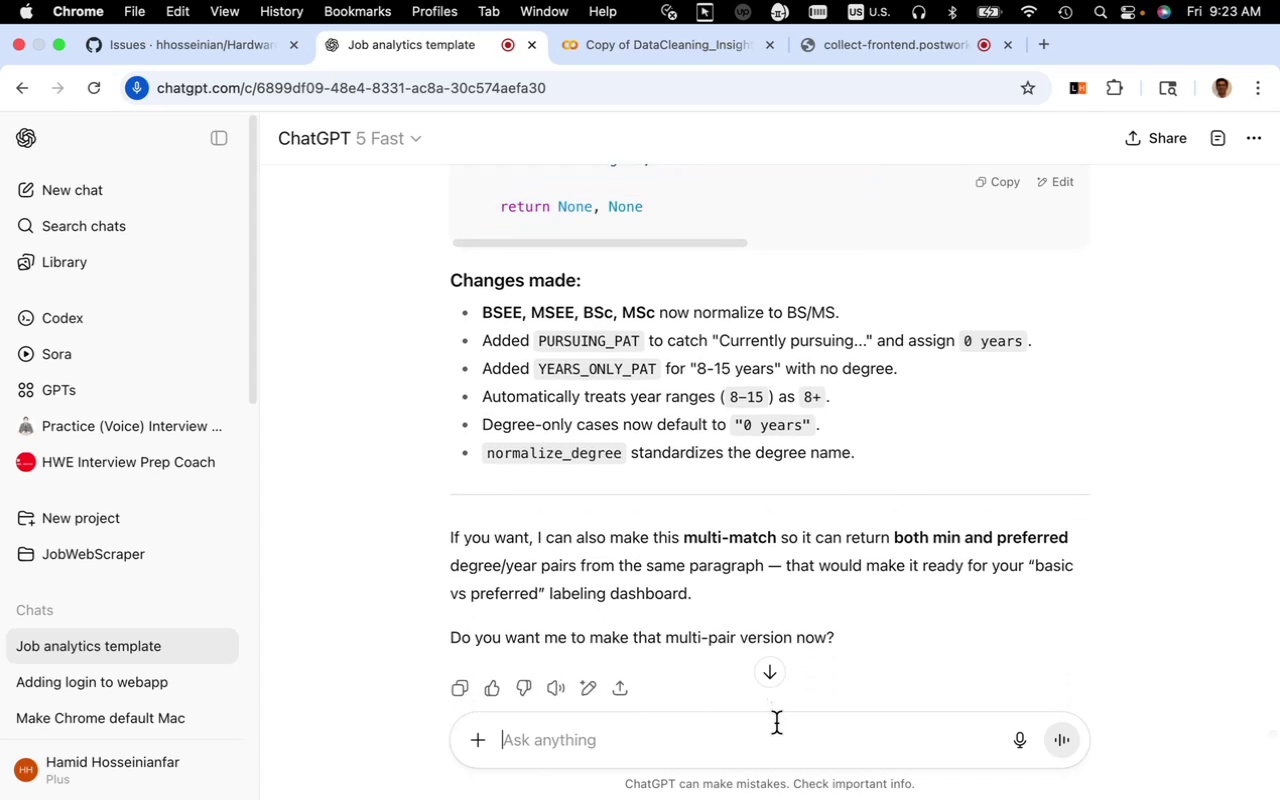 
type(consider )
 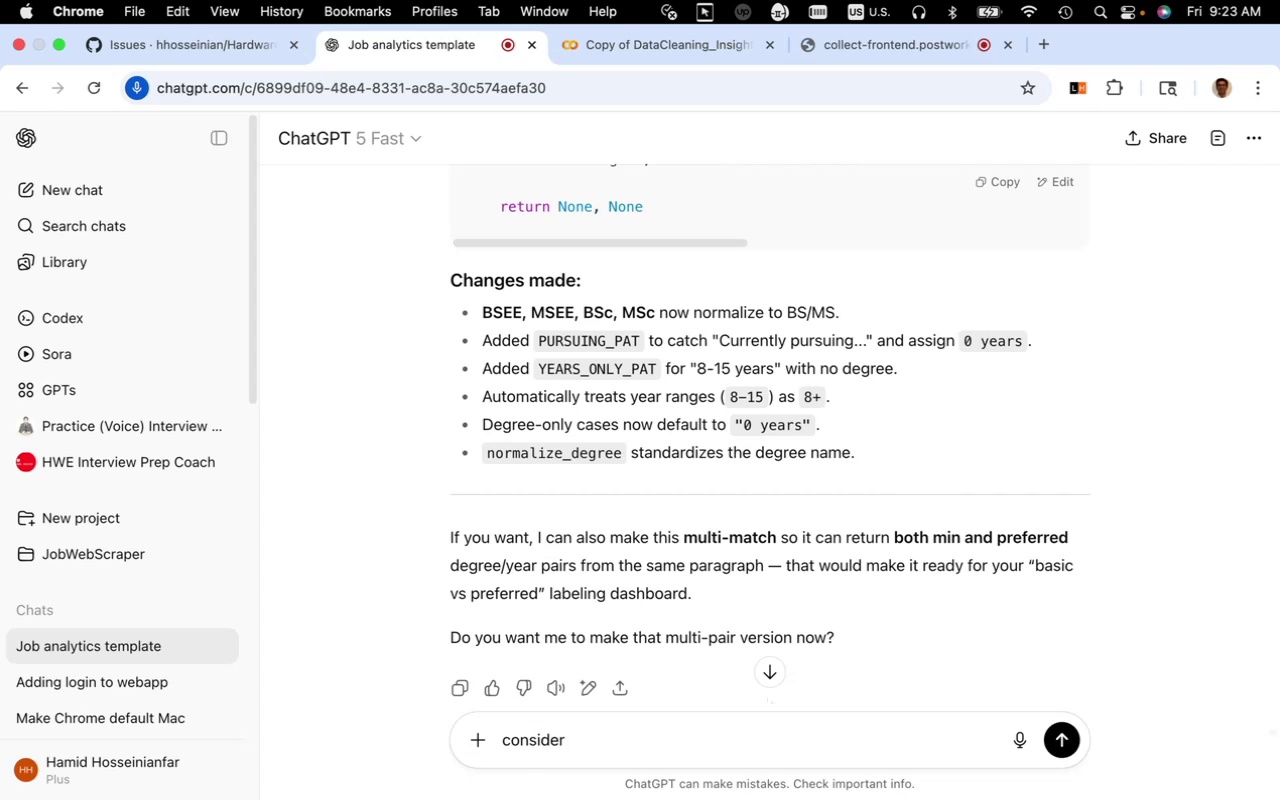 
key(Meta+V)
 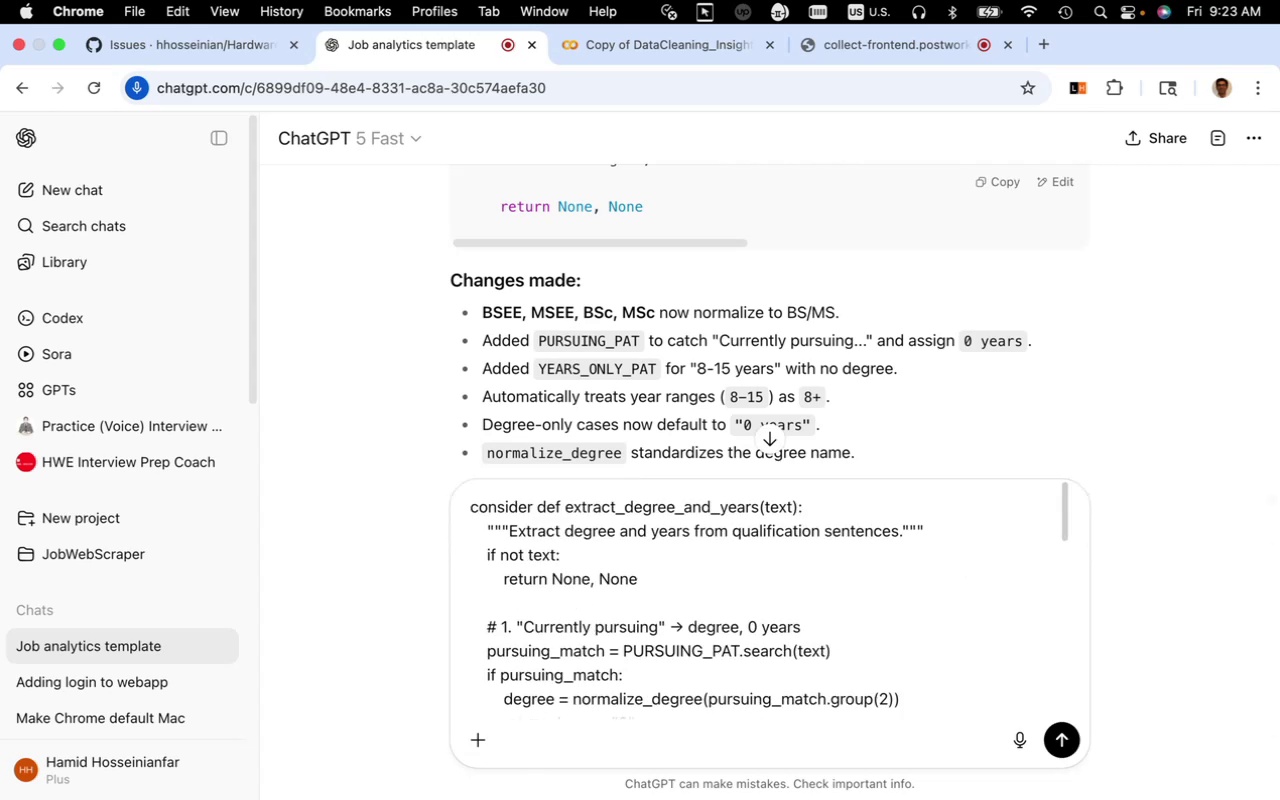 
key(Meta+Z)
 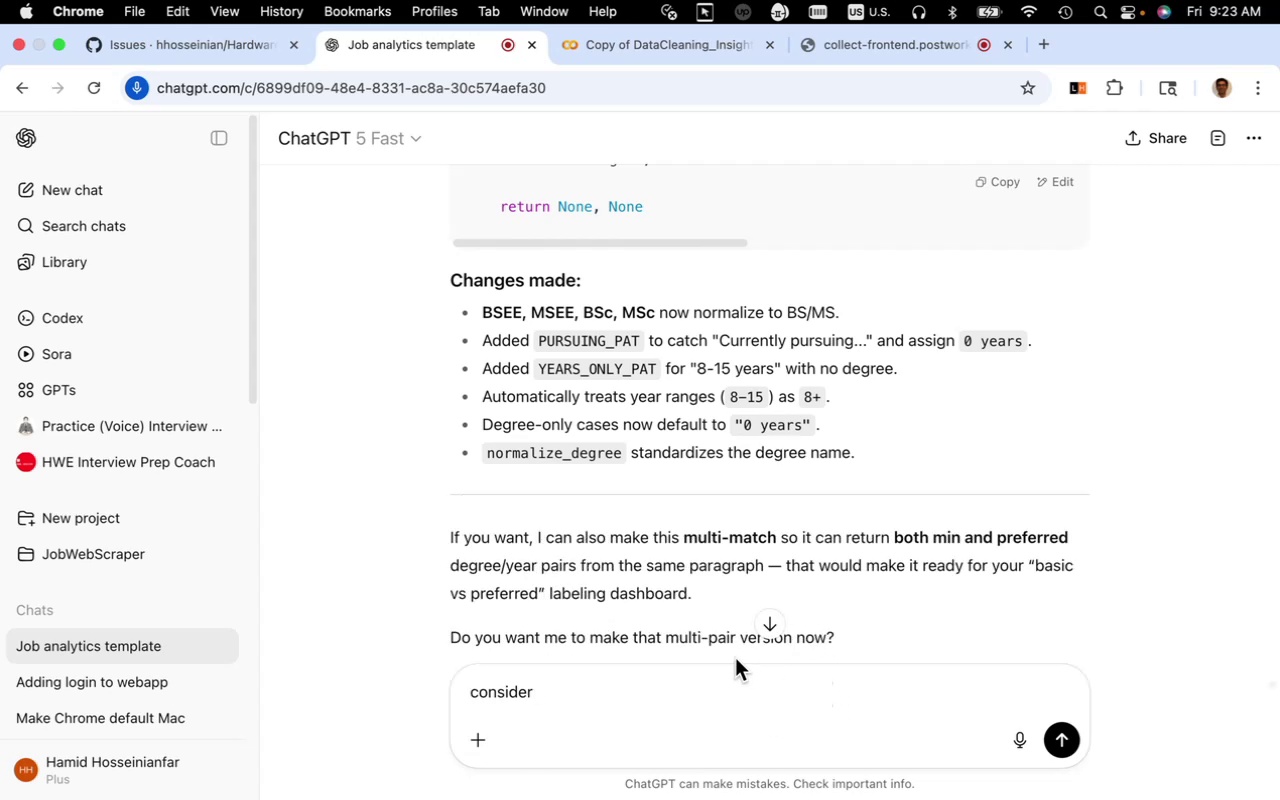 
wait(6.12)
 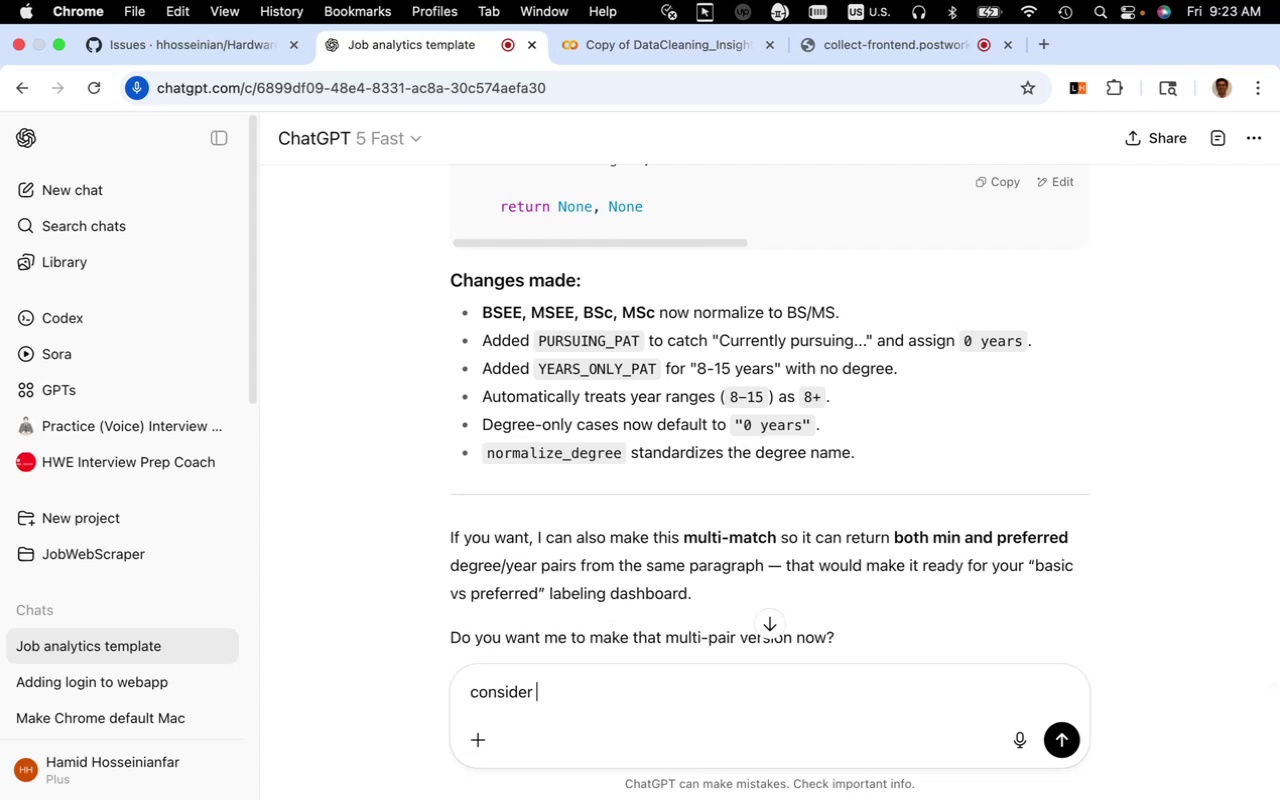 
left_click([683, 55])
 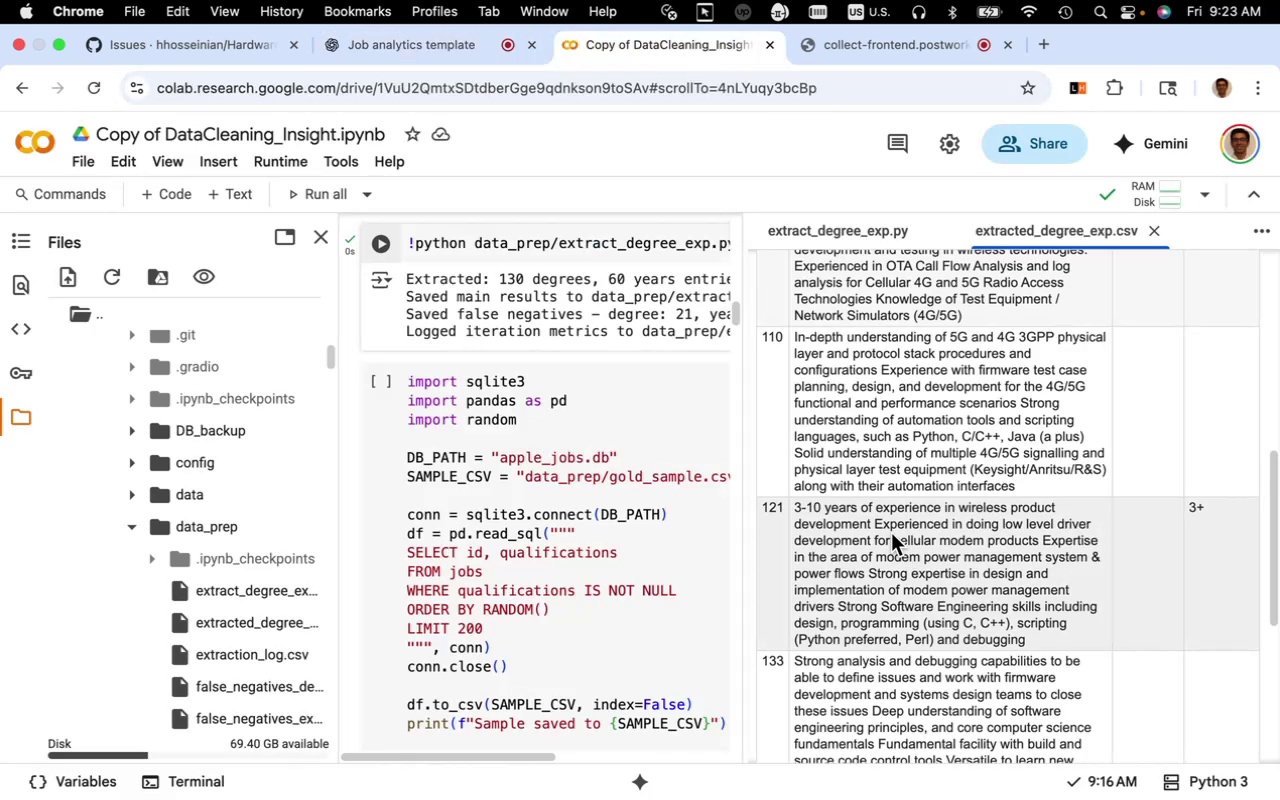 
scroll: coordinate [891, 533], scroll_direction: up, amount: 9.0
 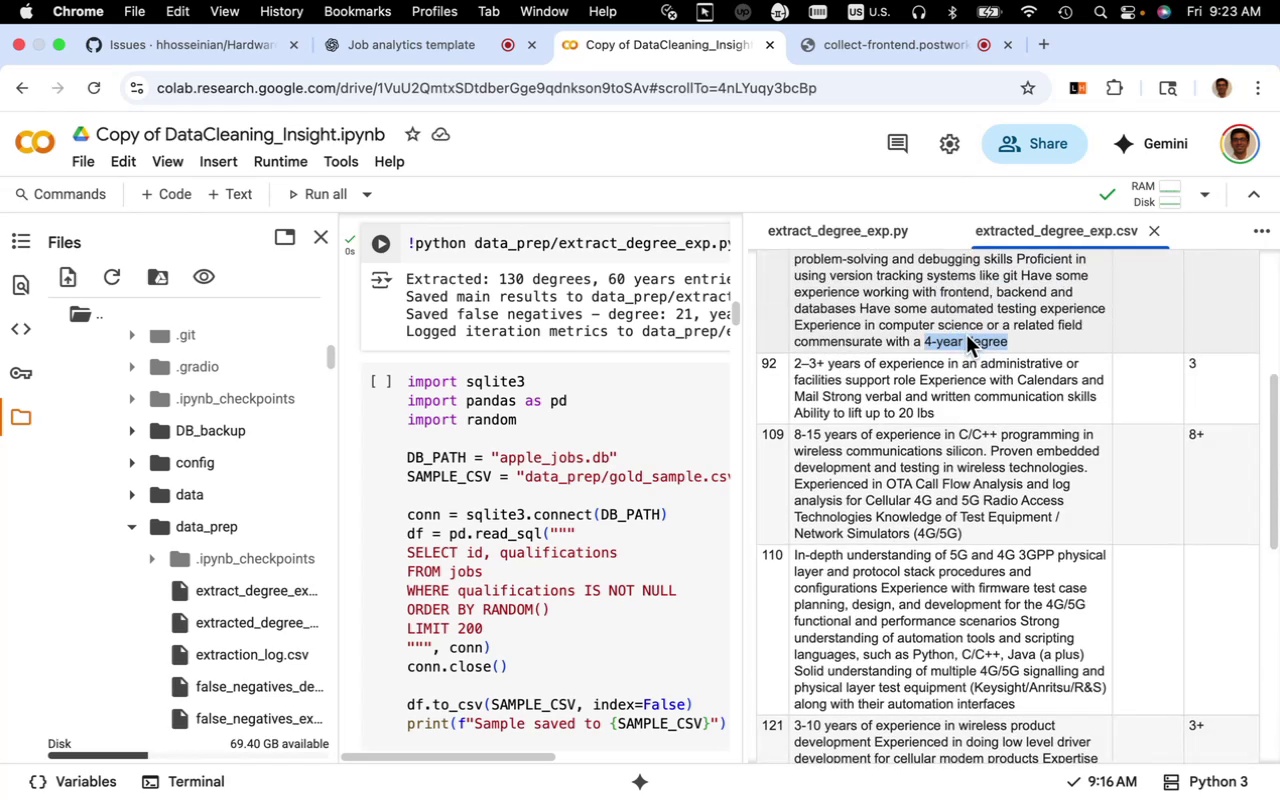 
left_click([966, 339])
 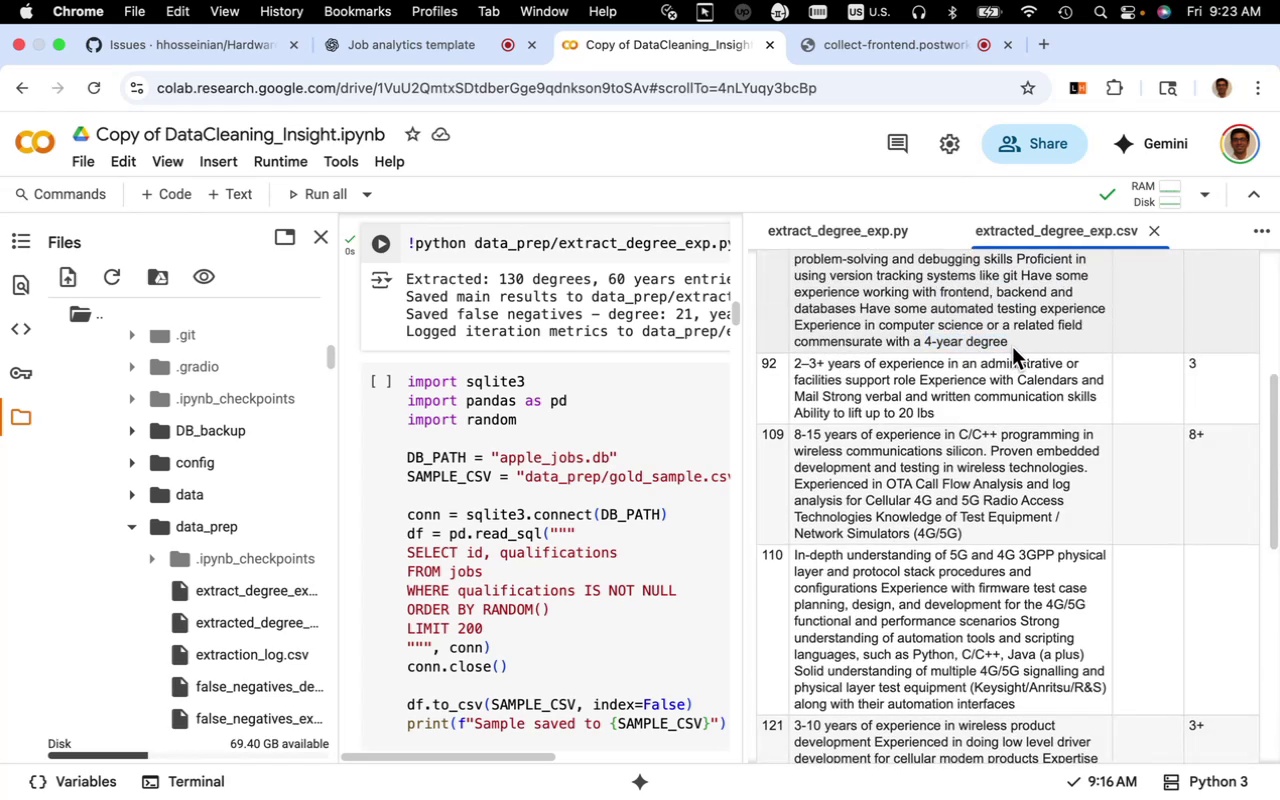 
left_click_drag(start_coordinate=[1012, 347], to_coordinate=[926, 342])
 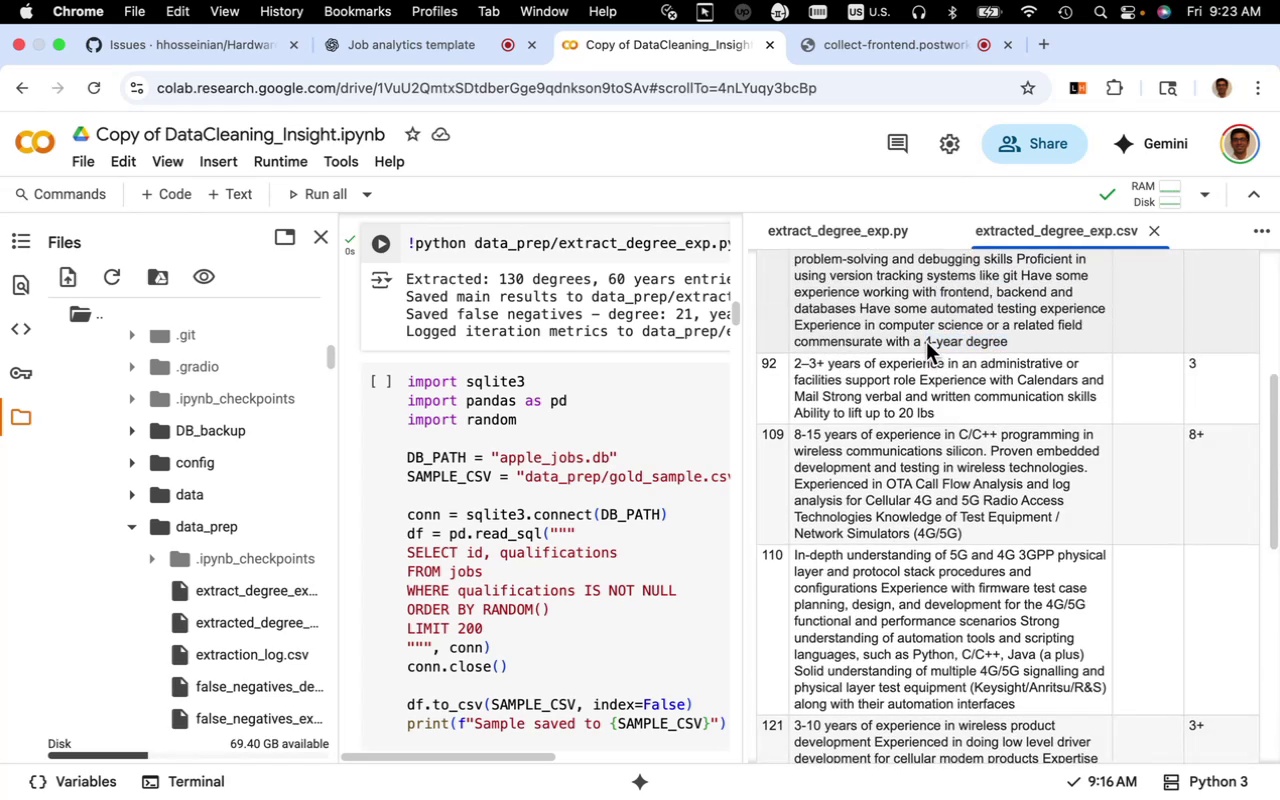 
left_click_drag(start_coordinate=[926, 342], to_coordinate=[1009, 342])
 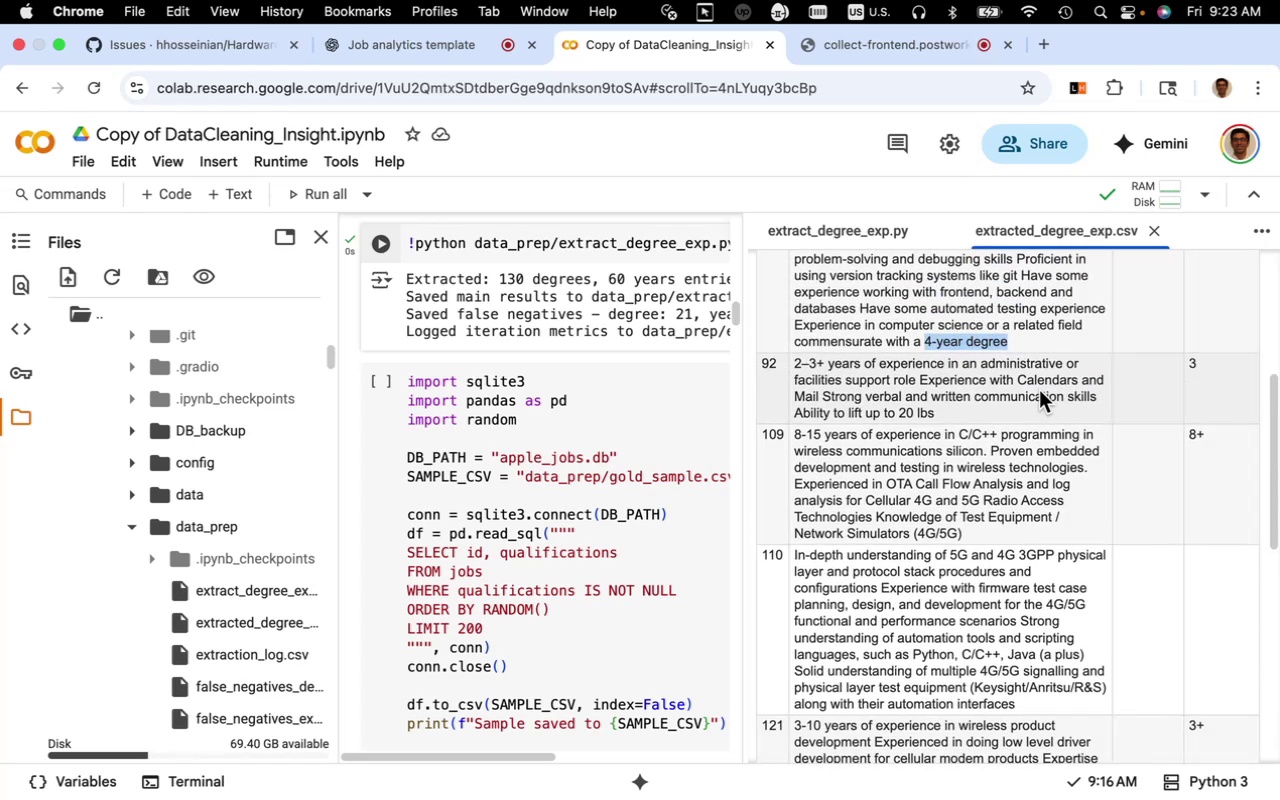 
key(Meta+C)
 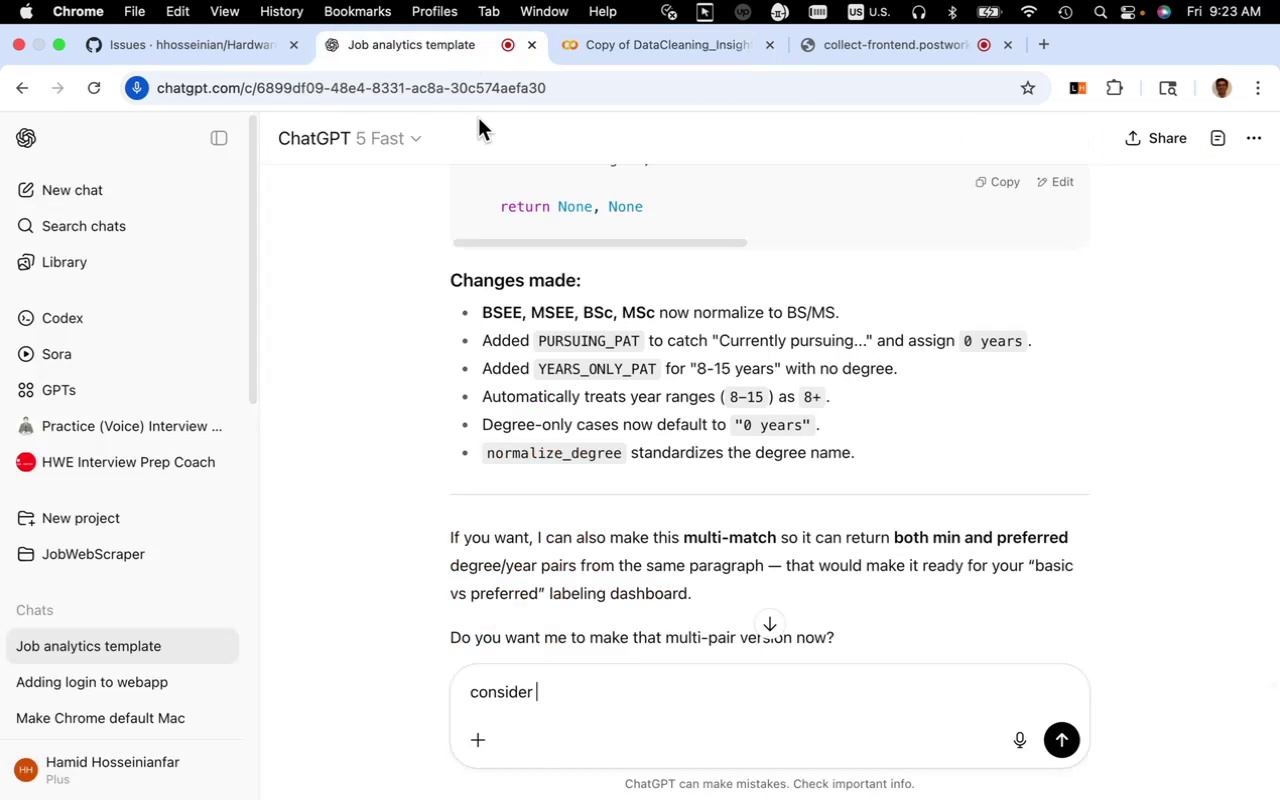 
key(Meta+V)
 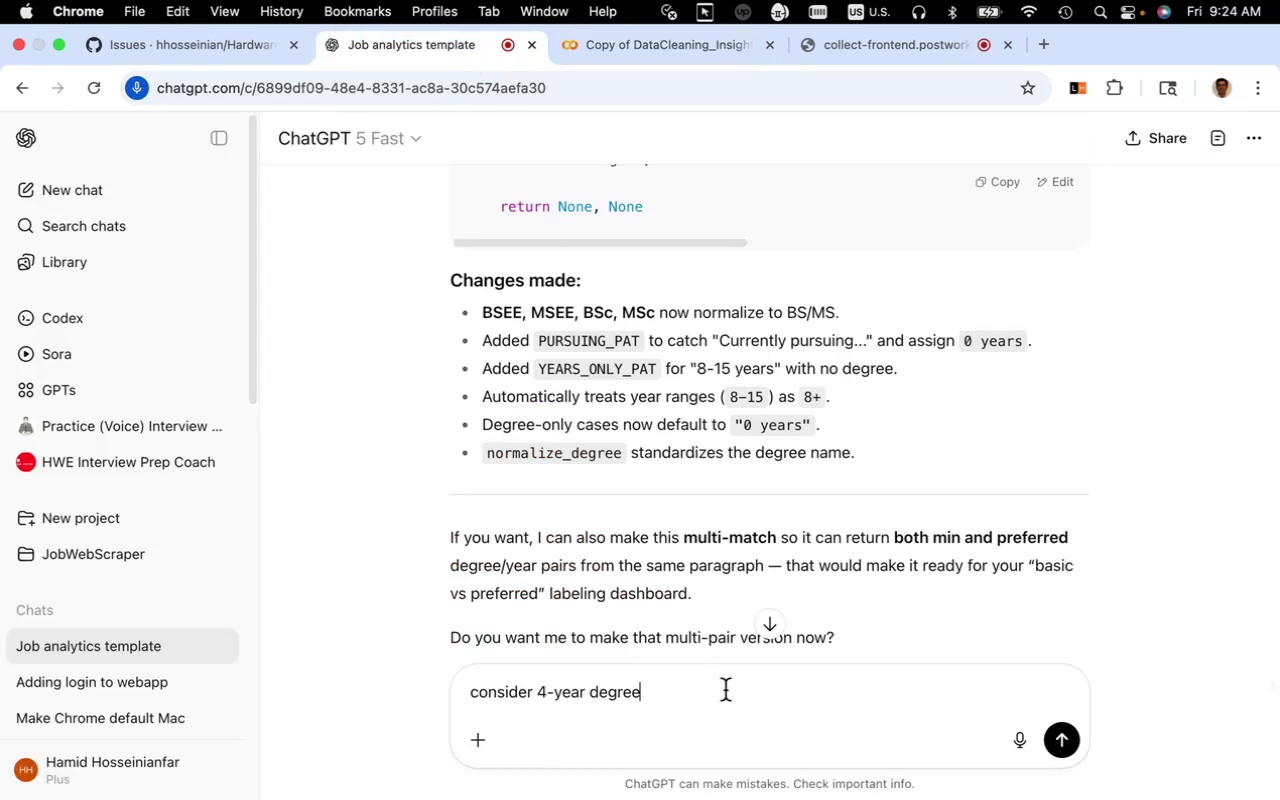 
type( as BS)
 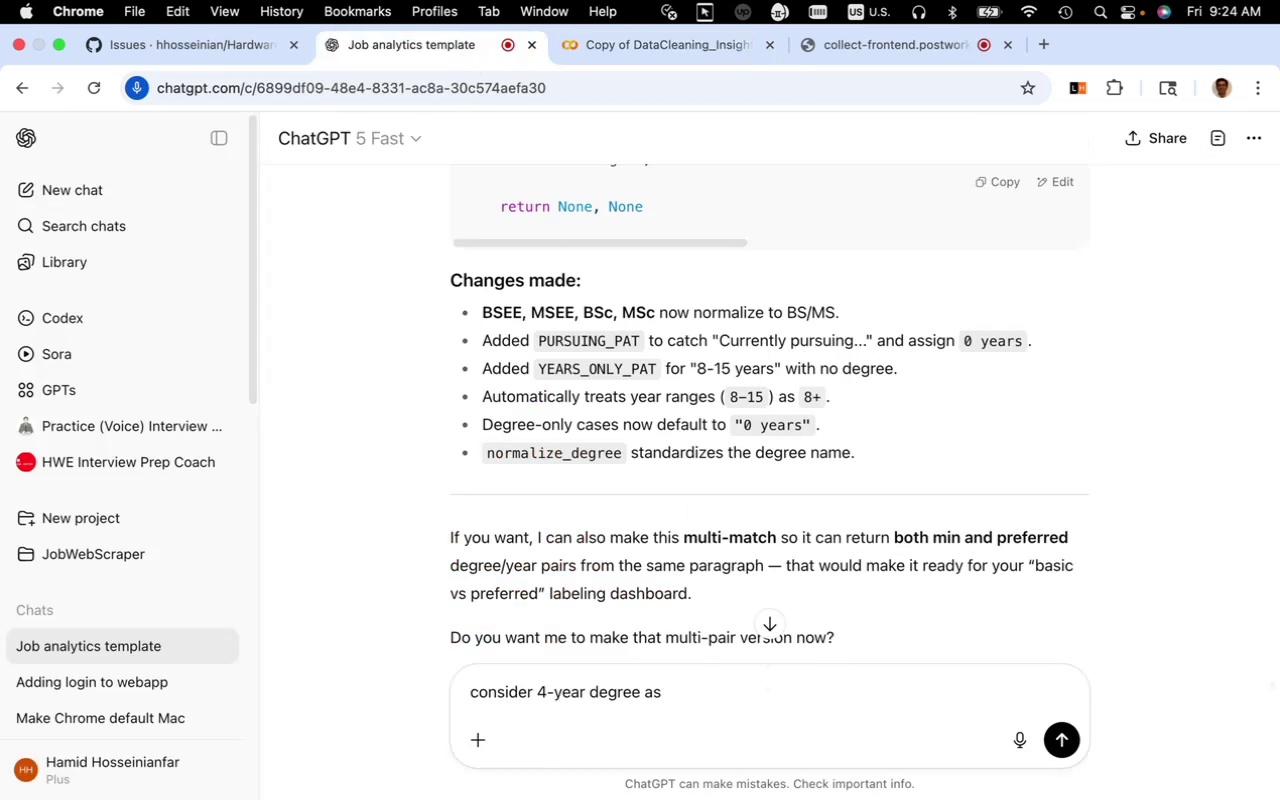 
wait(6.32)
 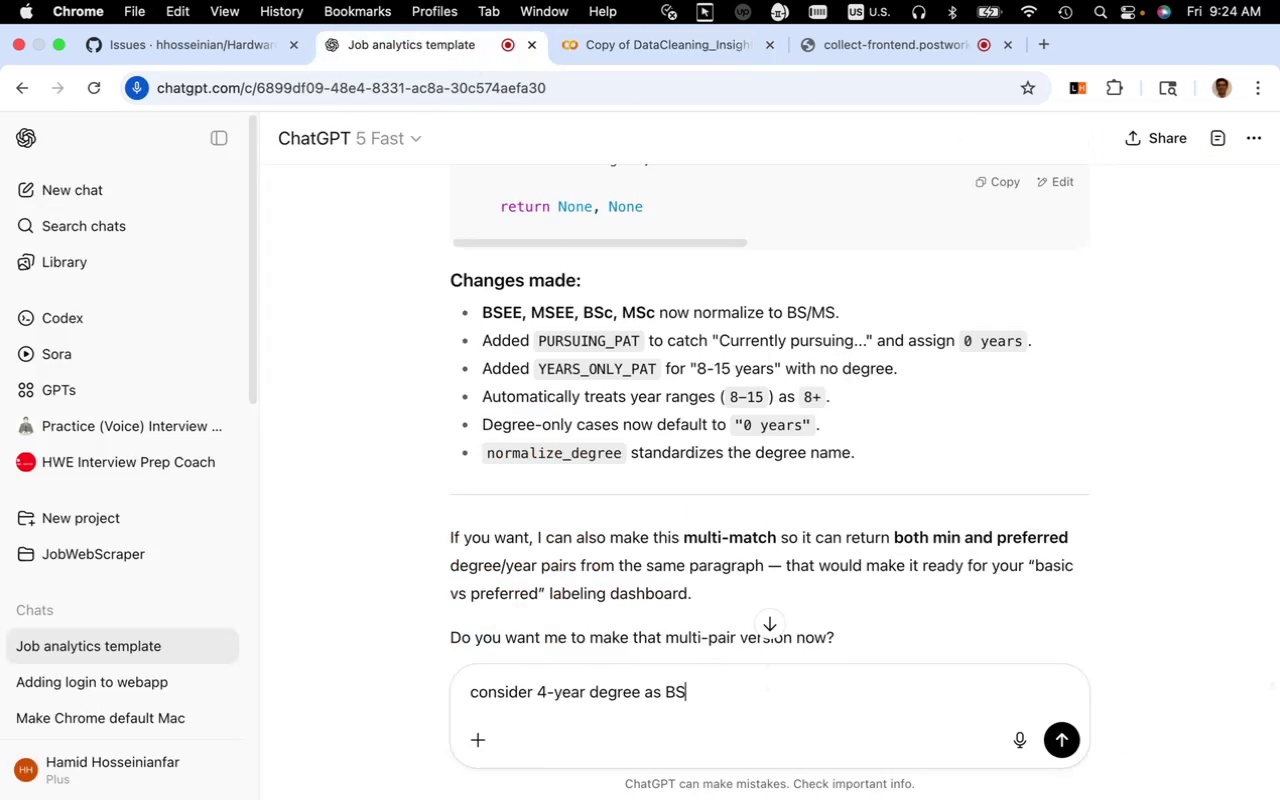 
left_click([1064, 739])
 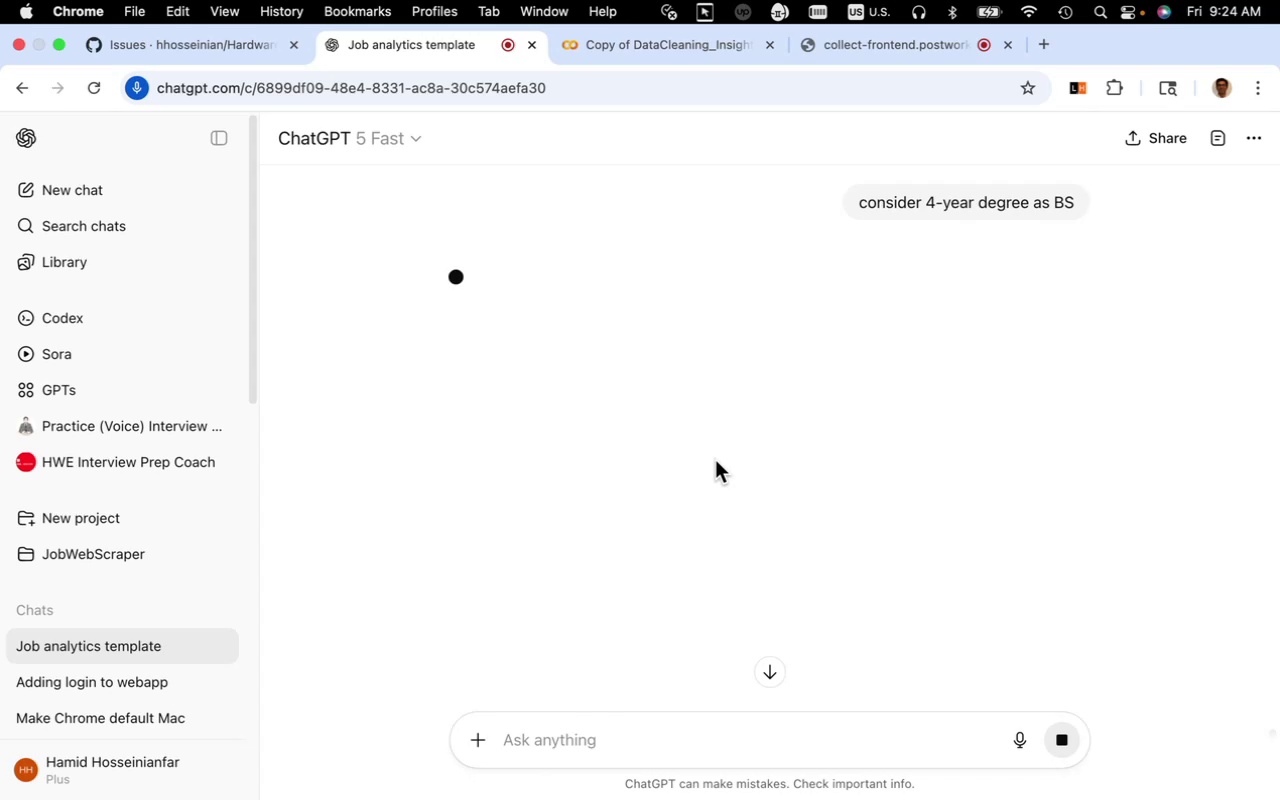 
wait(34.26)
 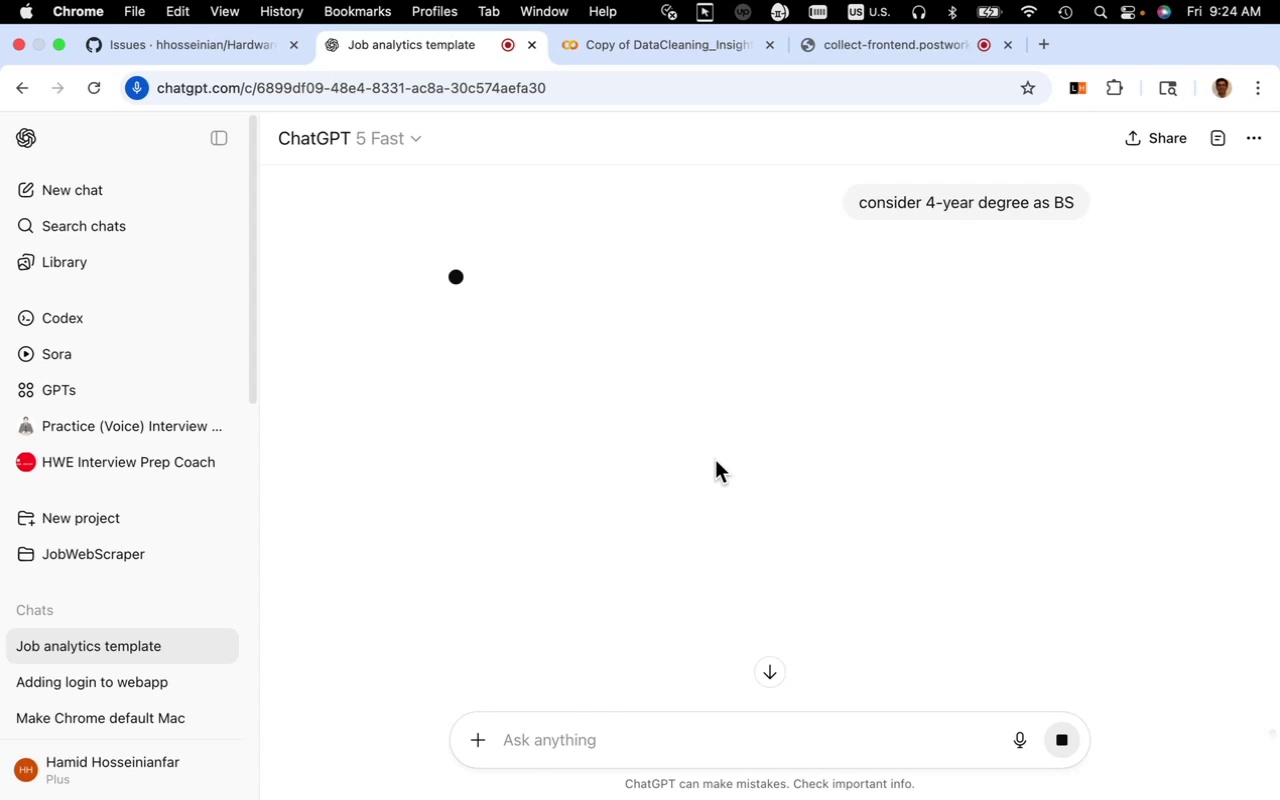 
left_click([787, 325])
 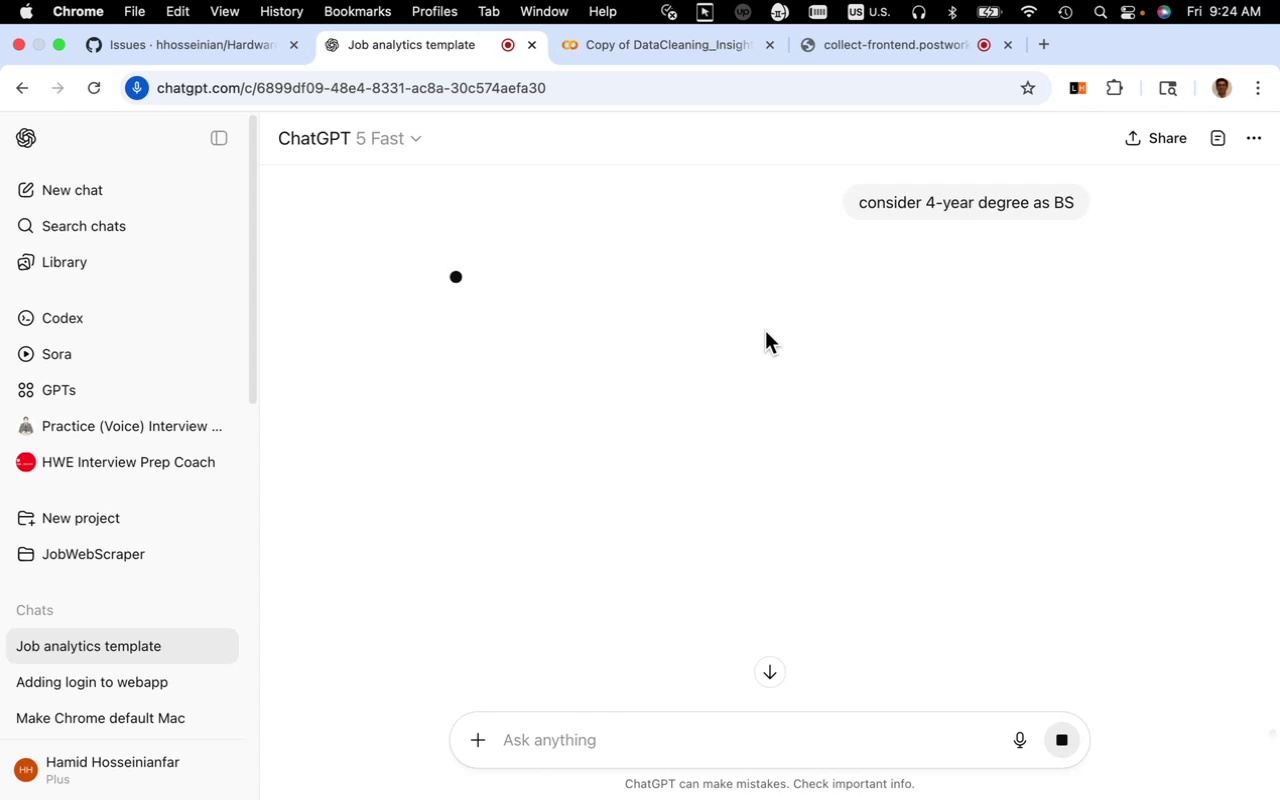 
wait(6.03)
 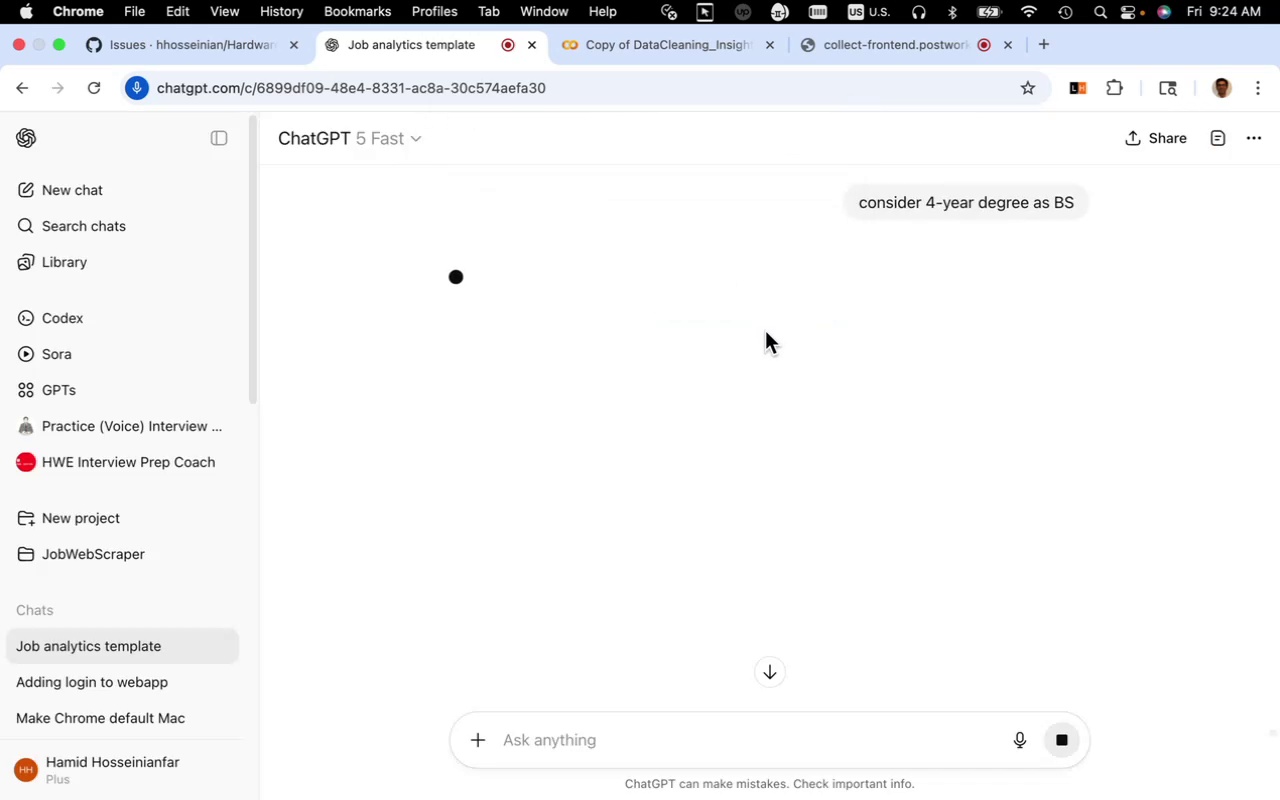 
left_click([765, 331])
 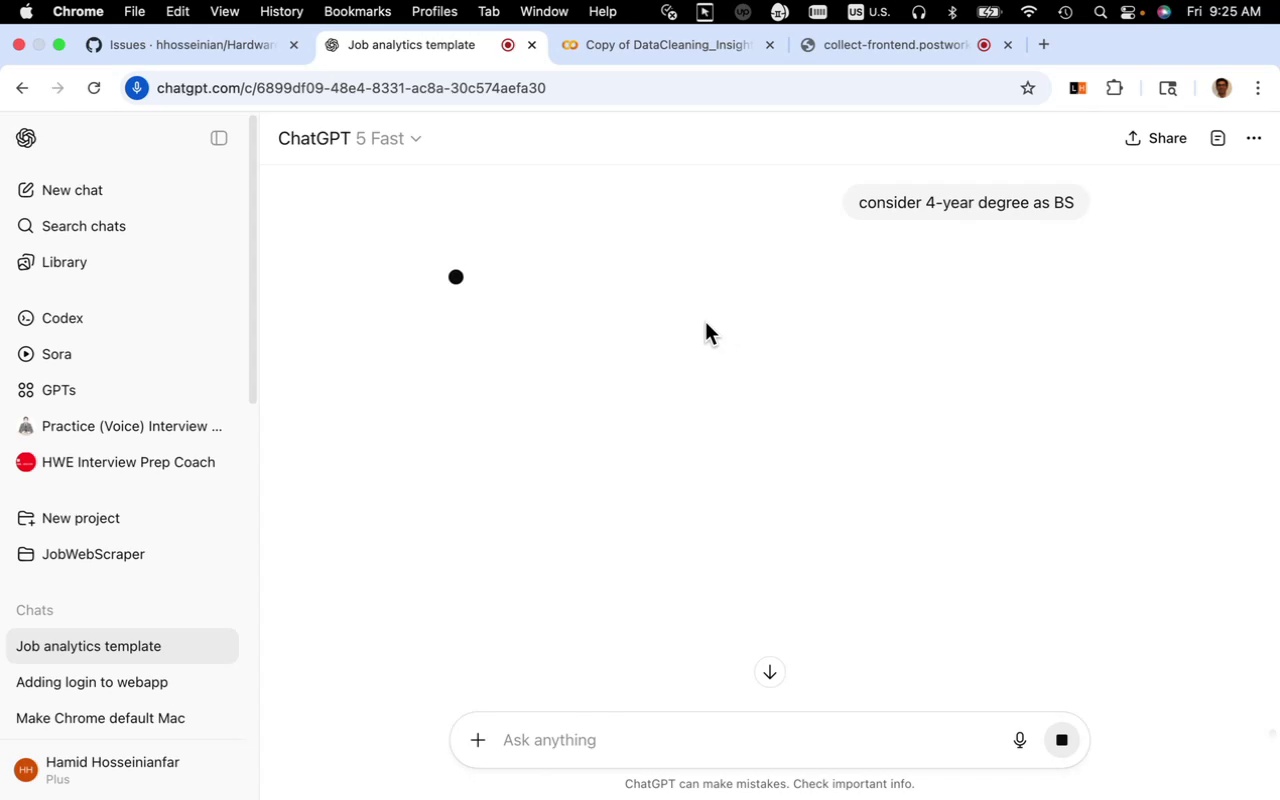 
wait(26.09)
 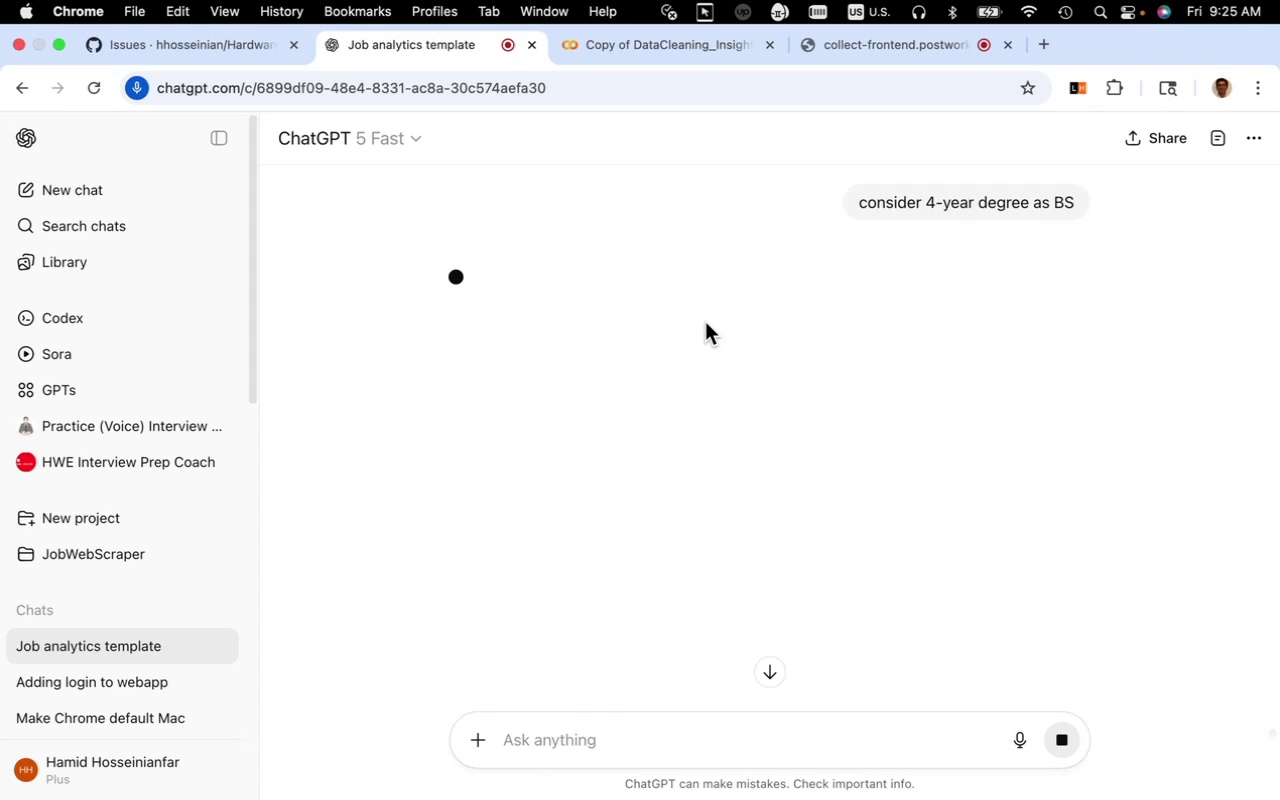 
left_click([662, 54])
 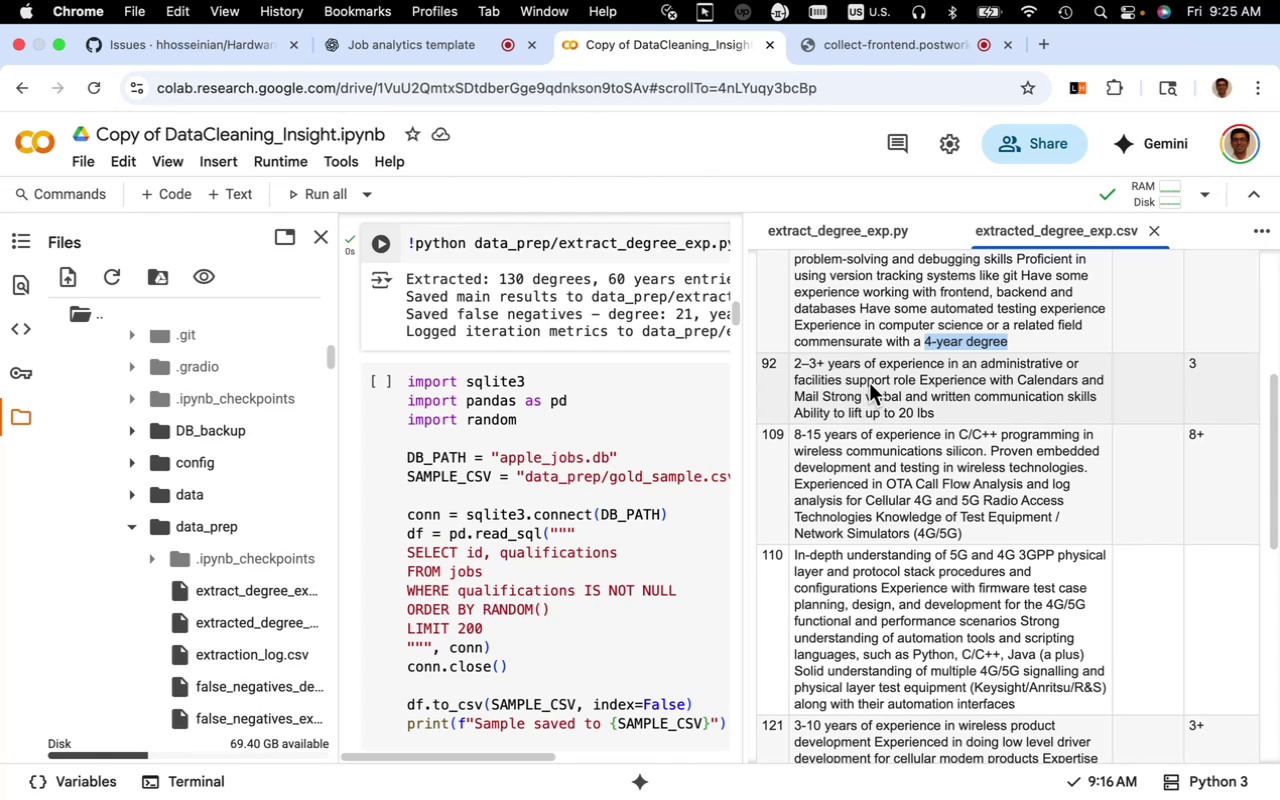 
wait(12.56)
 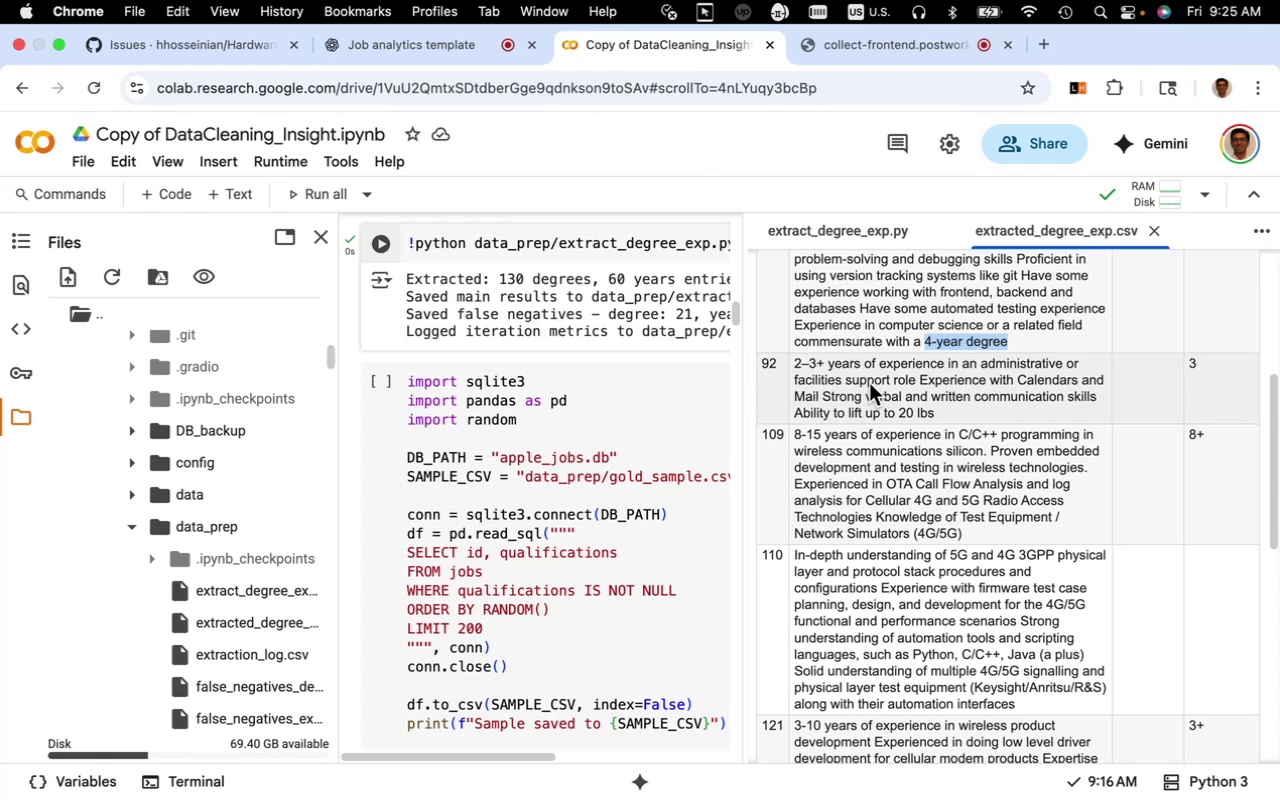 
left_click([837, 233])
 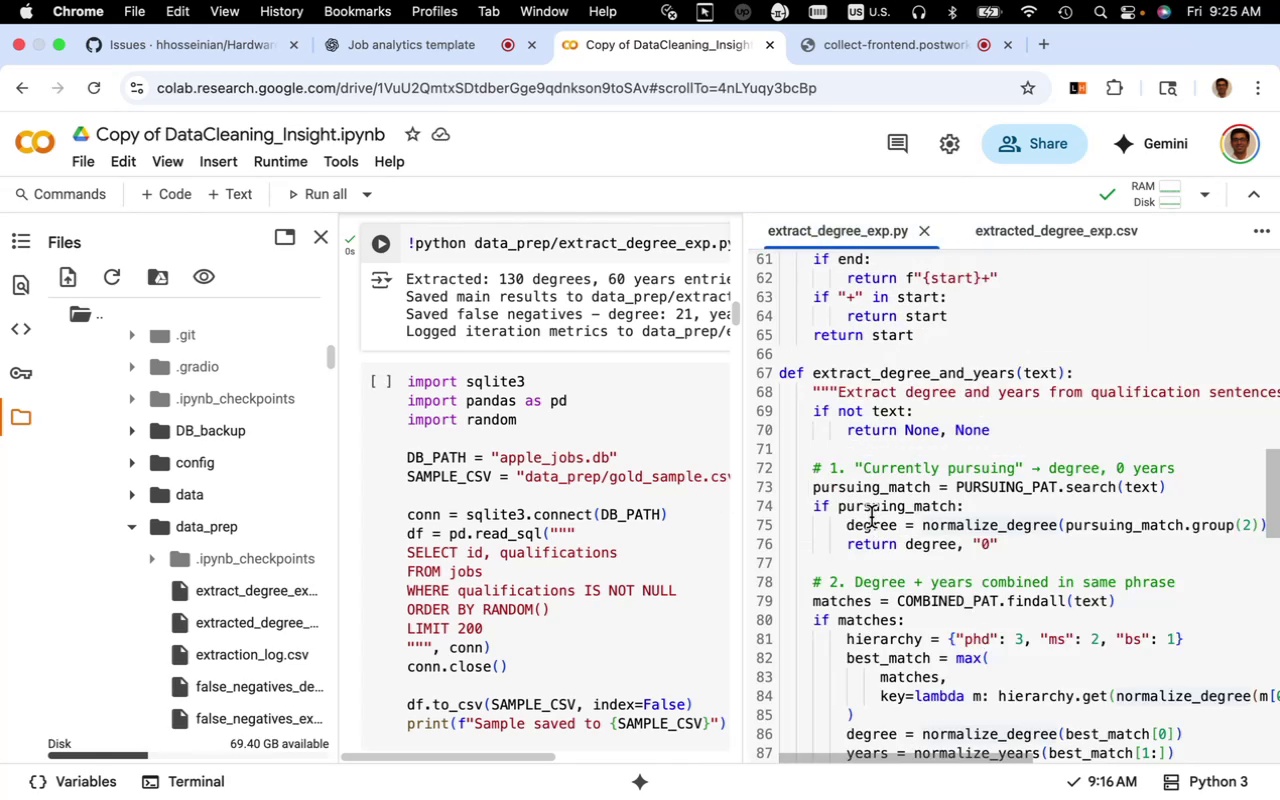 
scroll: coordinate [871, 517], scroll_direction: down, amount: 4.0
 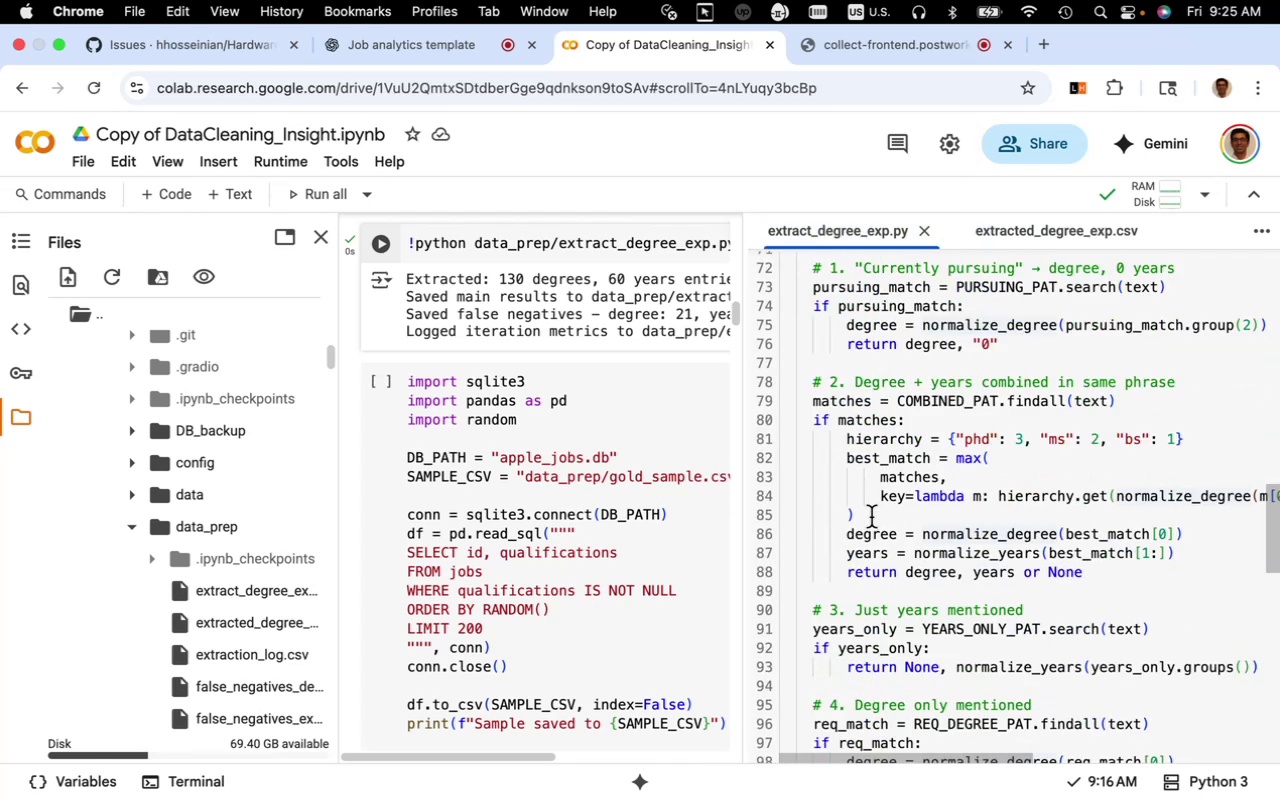 
wait(5.23)
 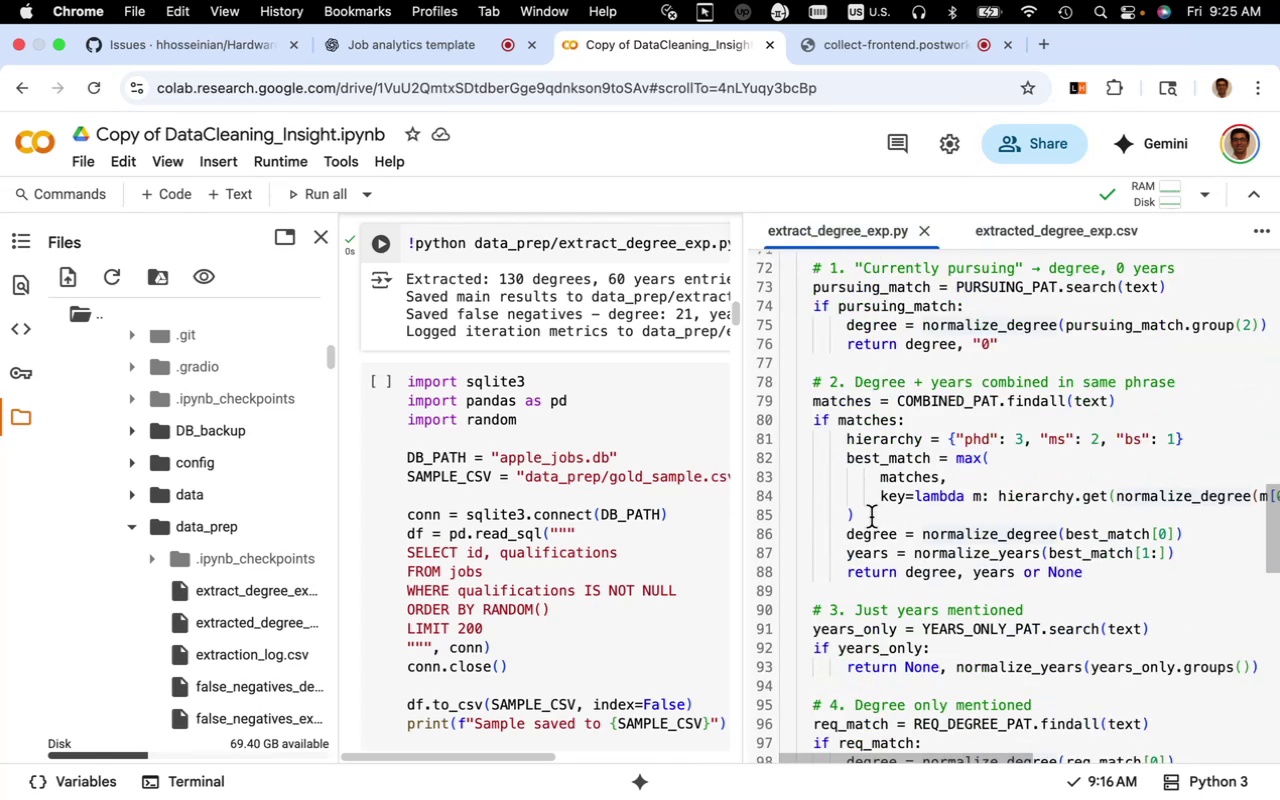 
scroll: coordinate [871, 517], scroll_direction: down, amount: 2.0
 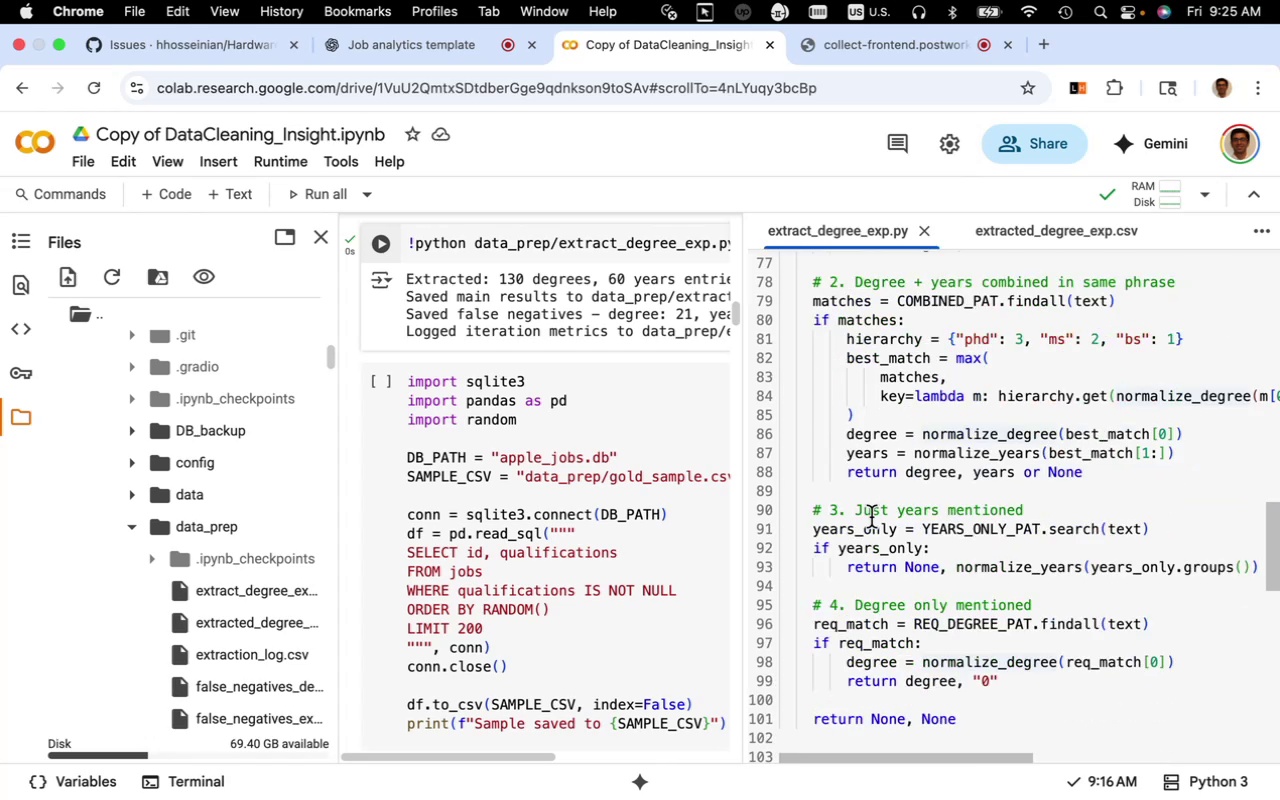 
scroll: coordinate [871, 517], scroll_direction: up, amount: 4.0
 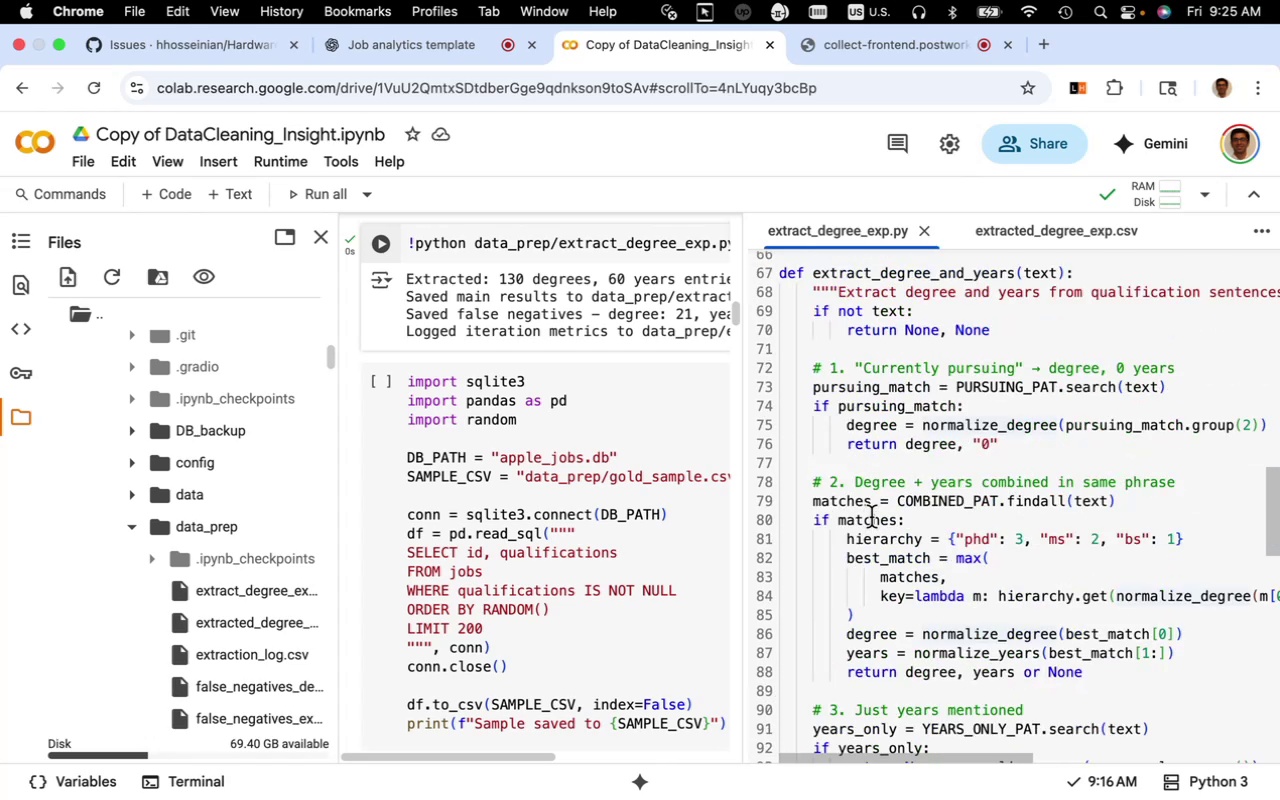 
scroll: coordinate [871, 517], scroll_direction: down, amount: 1.0
 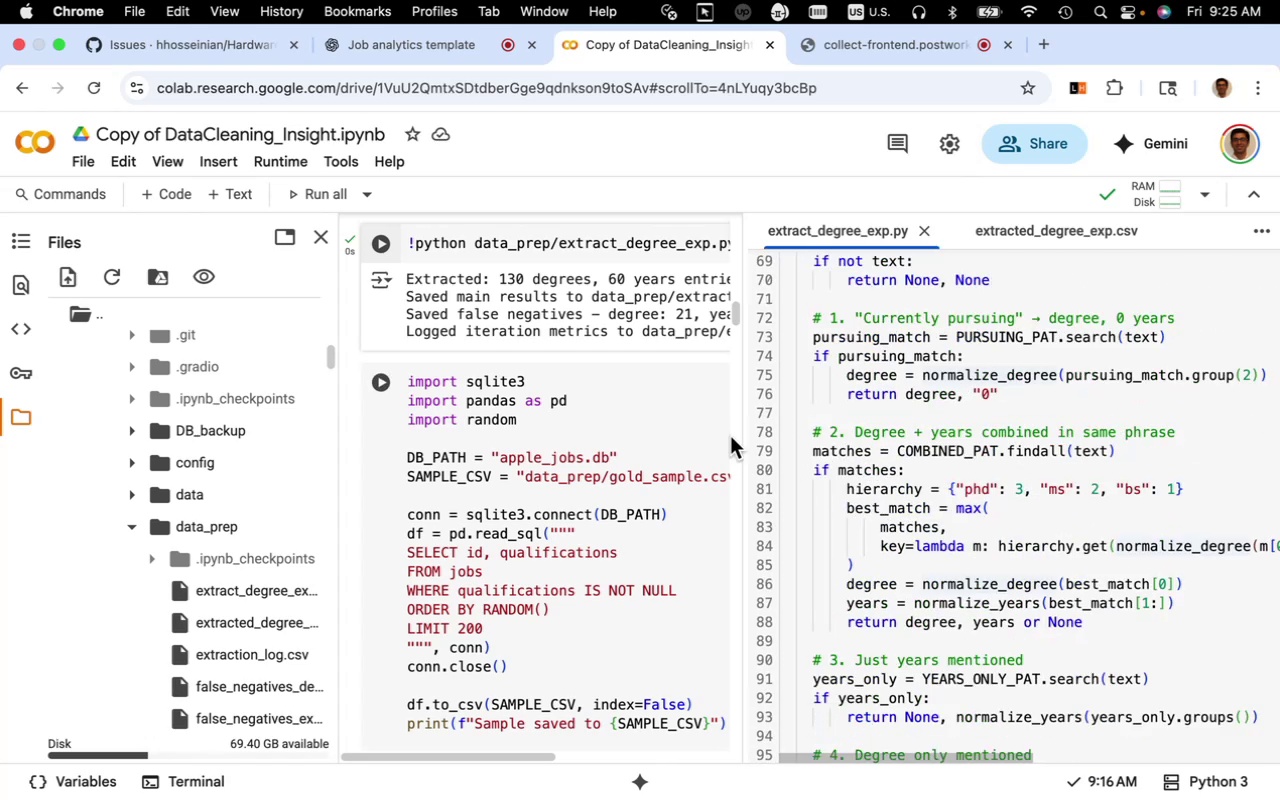 
left_click_drag(start_coordinate=[743, 427], to_coordinate=[526, 424])
 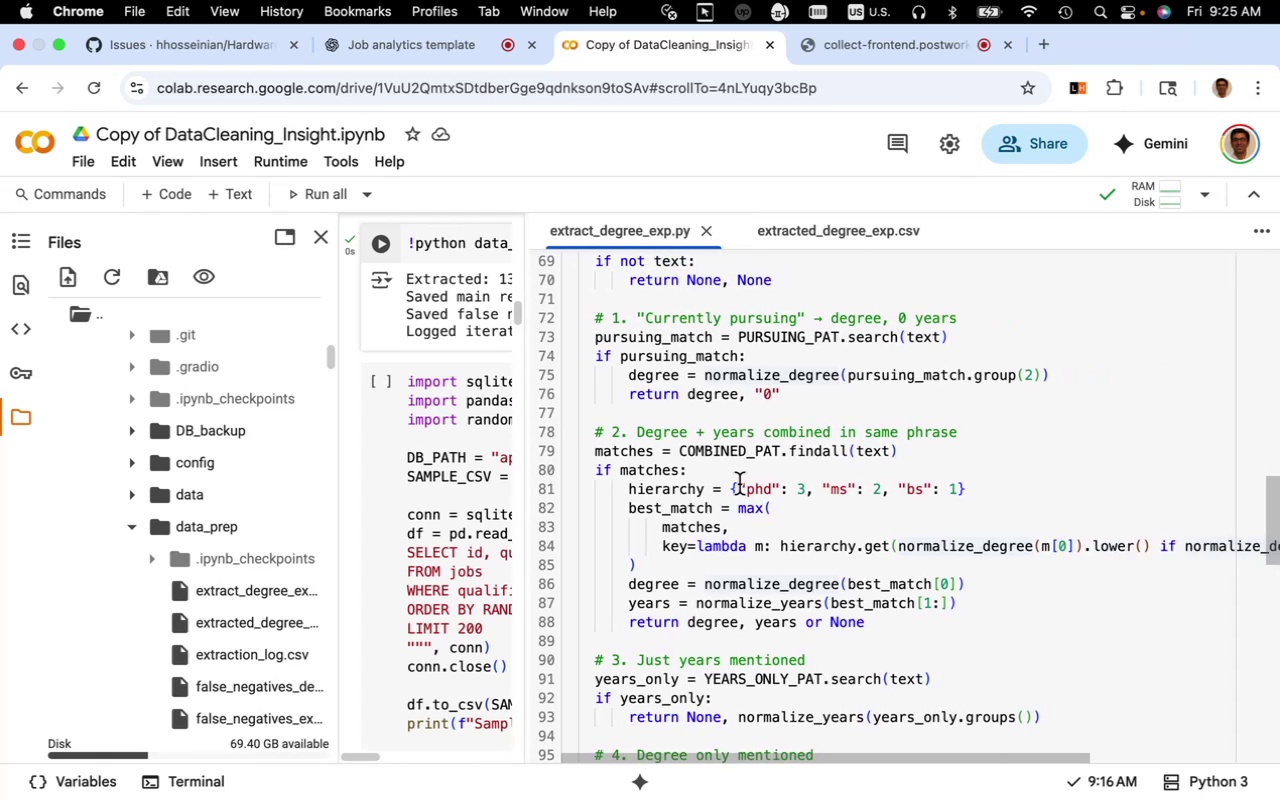 
scroll: coordinate [739, 484], scroll_direction: up, amount: 8.0
 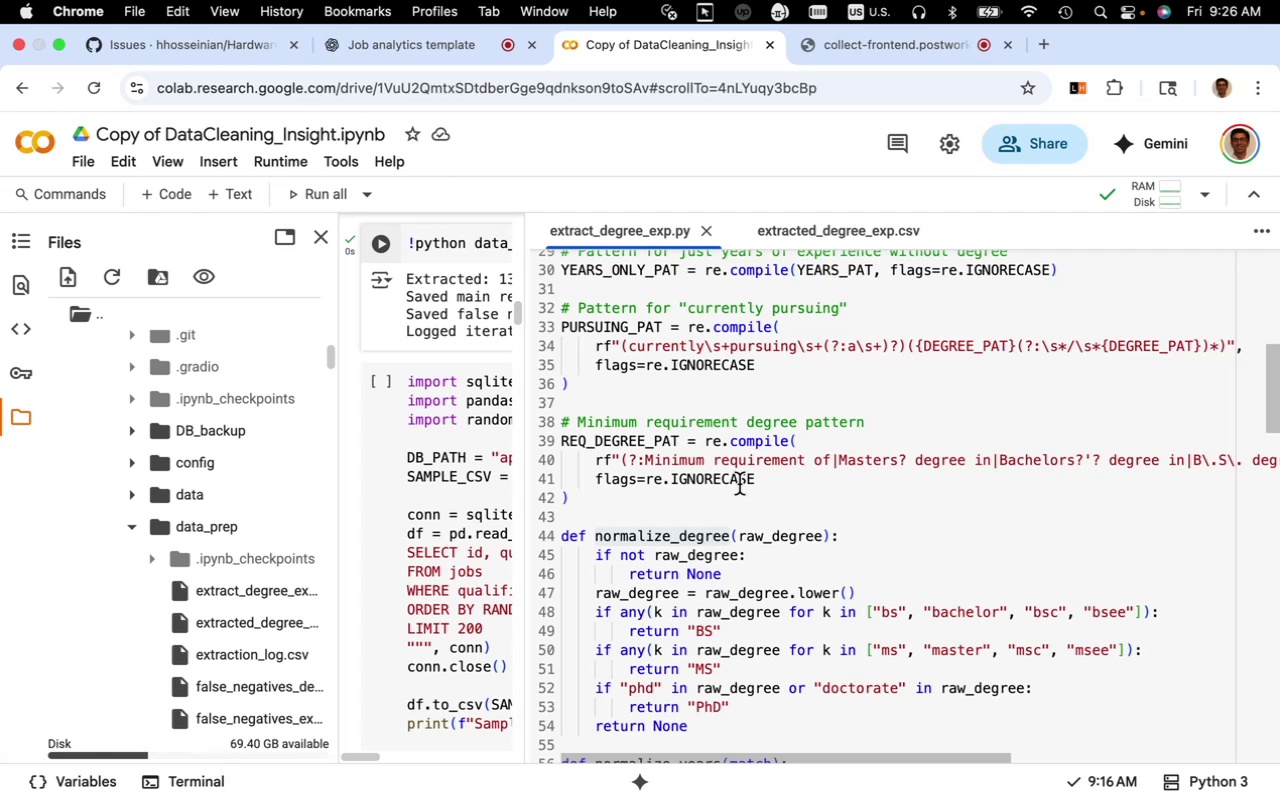 
scroll: coordinate [739, 484], scroll_direction: up, amount: 1.0
 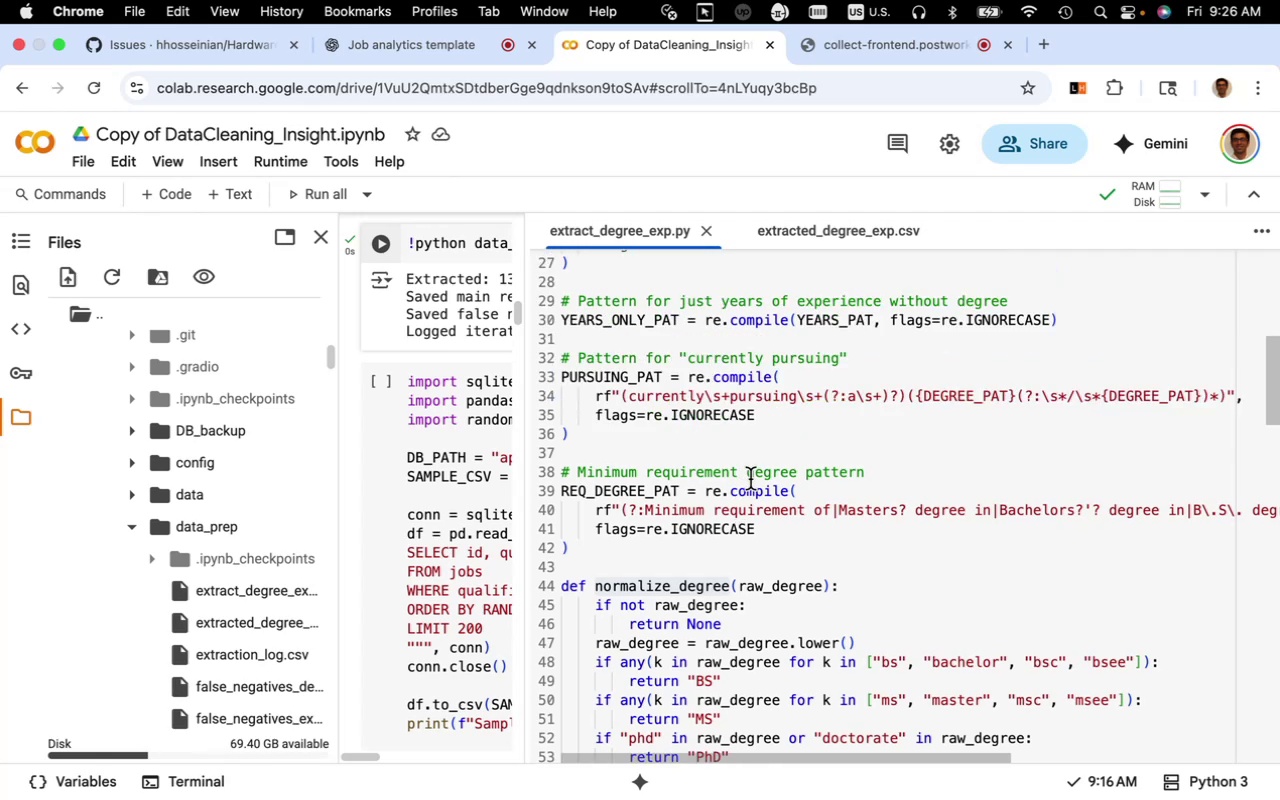 
wait(10.17)
 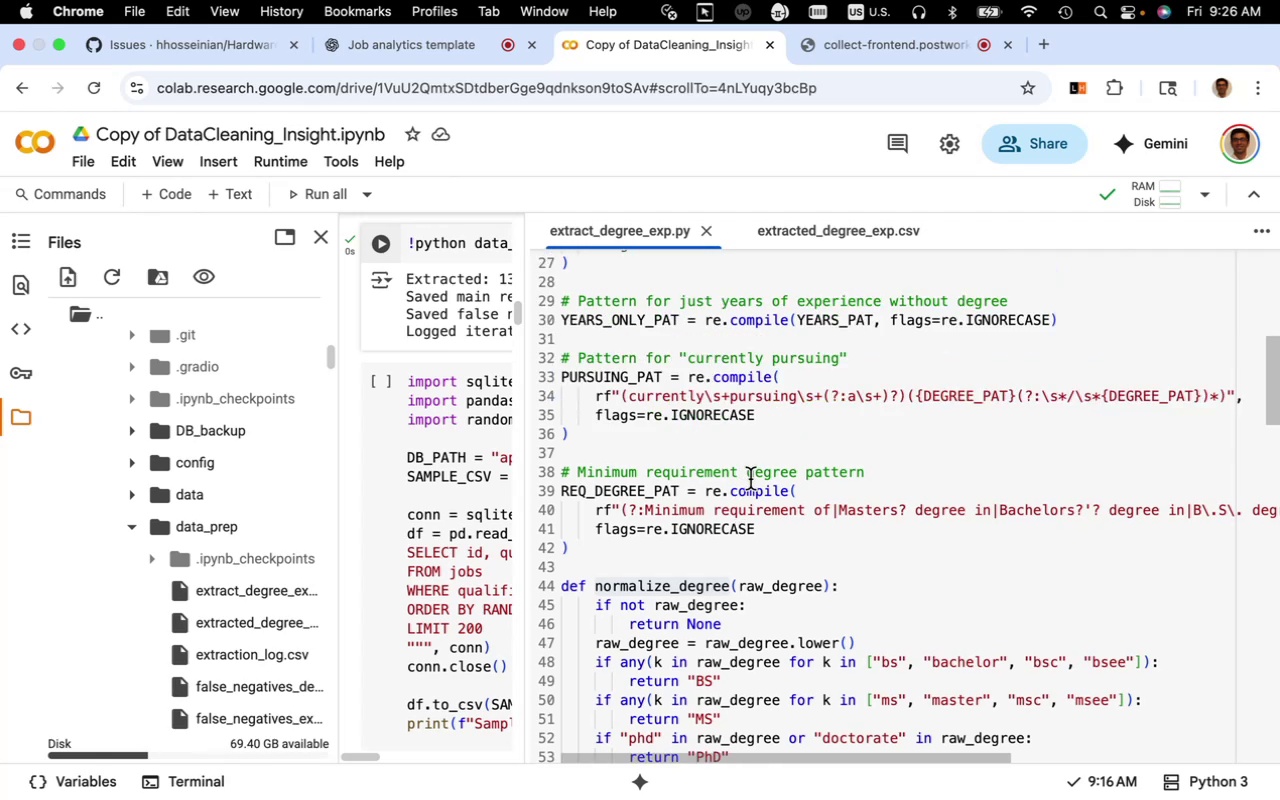 
scroll: coordinate [747, 480], scroll_direction: down, amount: 10.0
 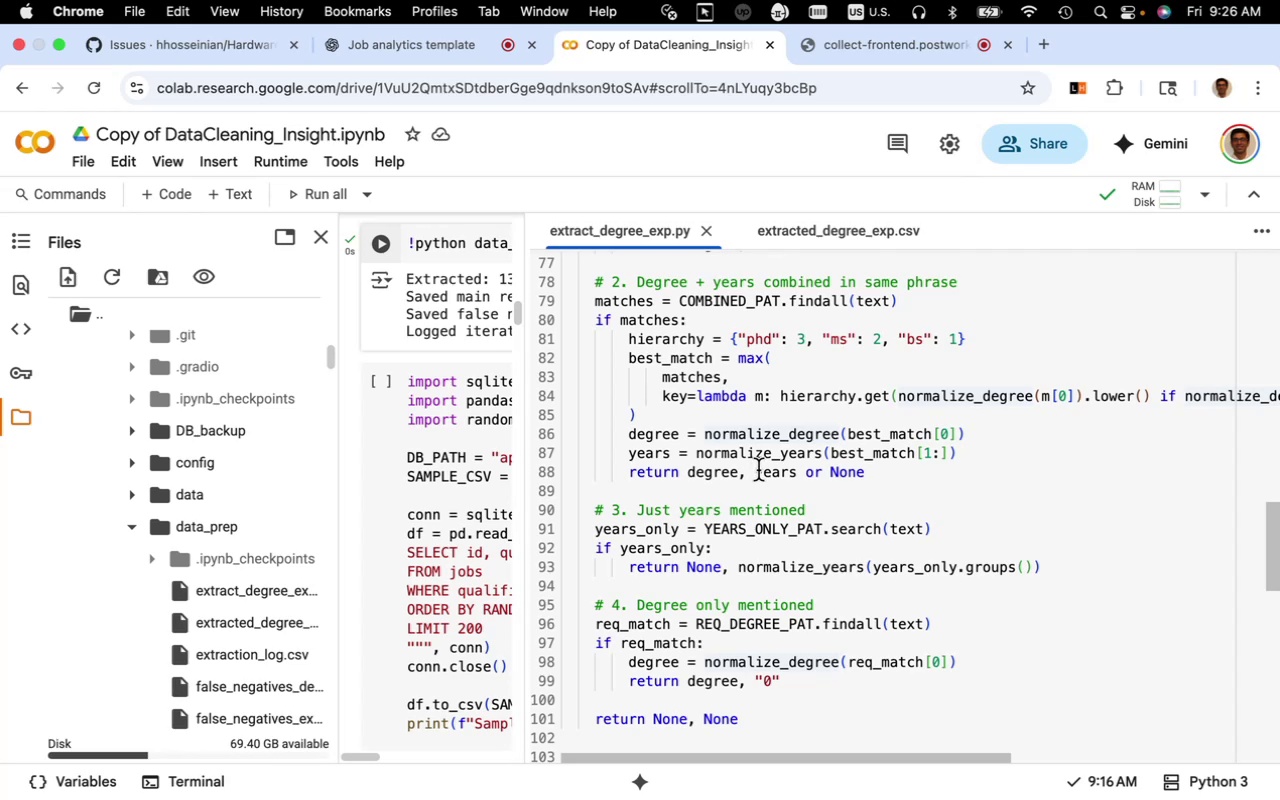 
wait(7.74)
 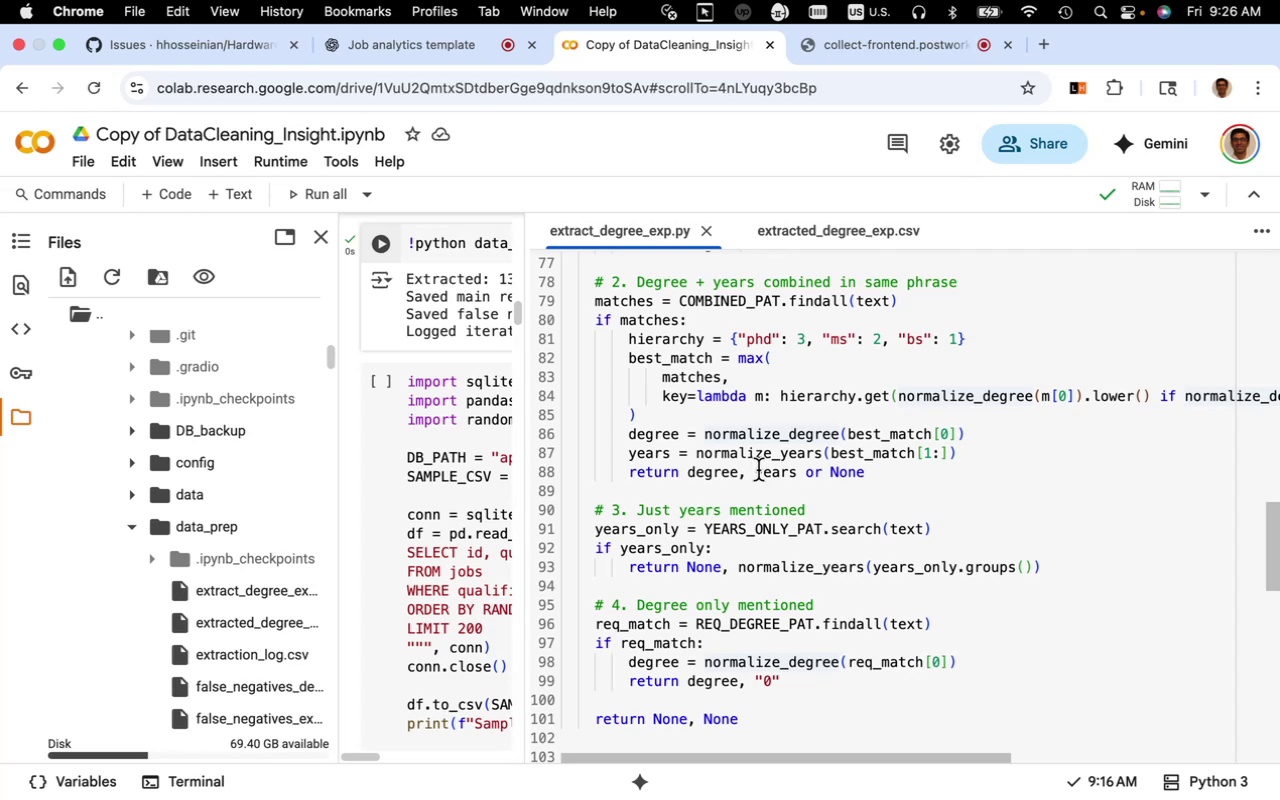 
scroll: coordinate [755, 472], scroll_direction: down, amount: 2.0
 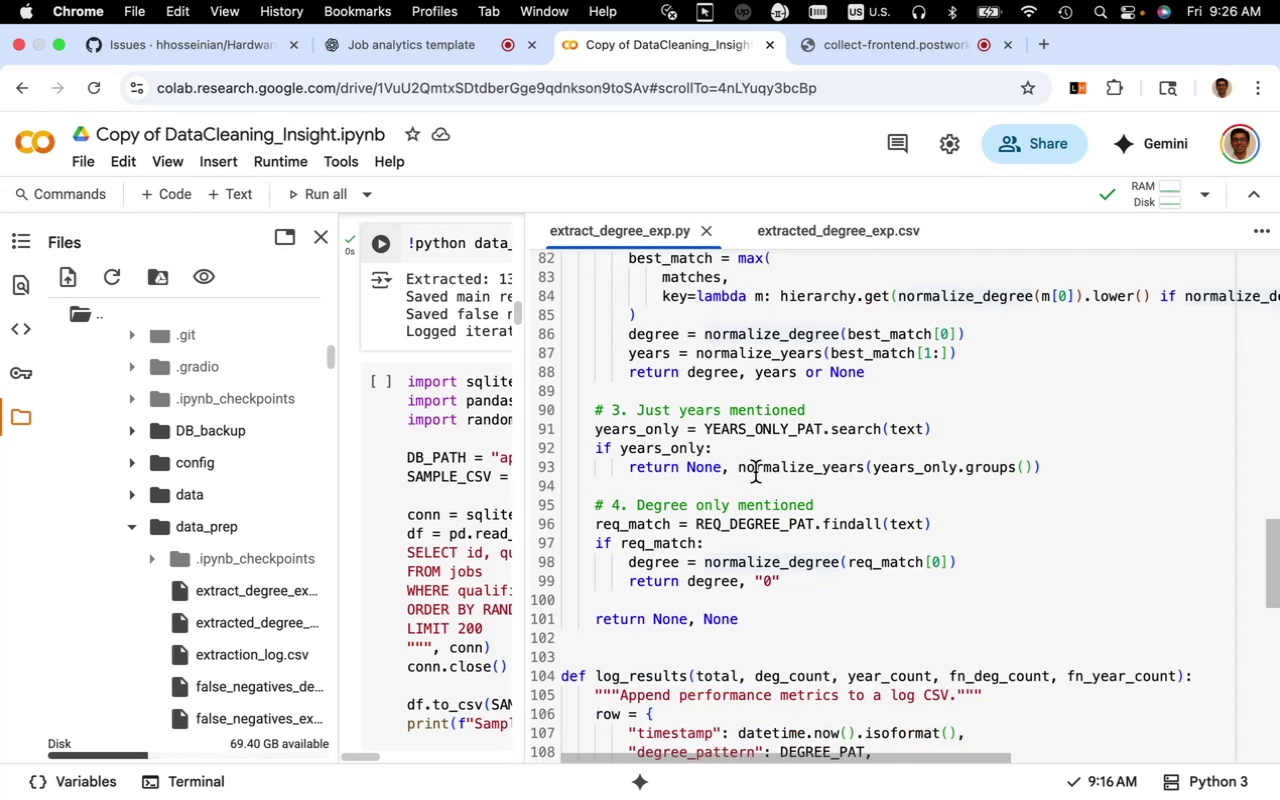 
scroll: coordinate [755, 472], scroll_direction: up, amount: 2.0
 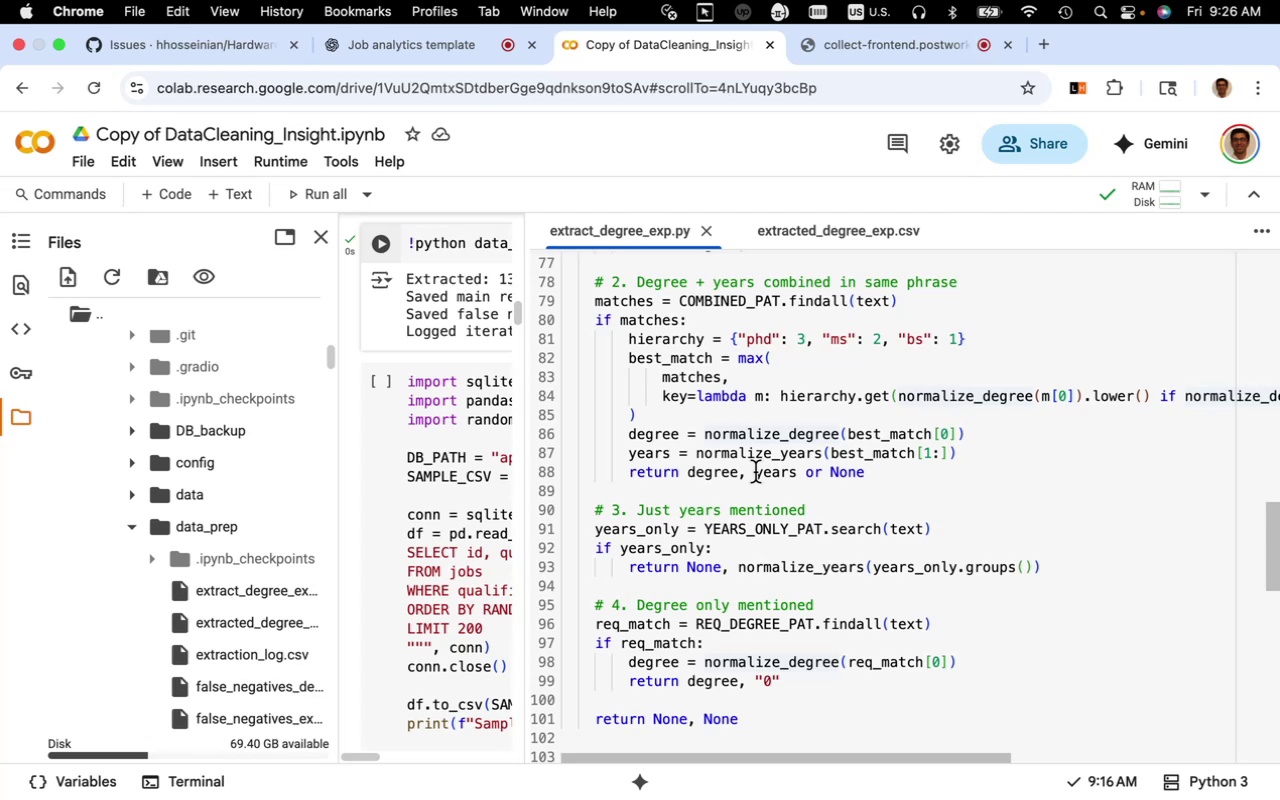 
wait(5.51)
 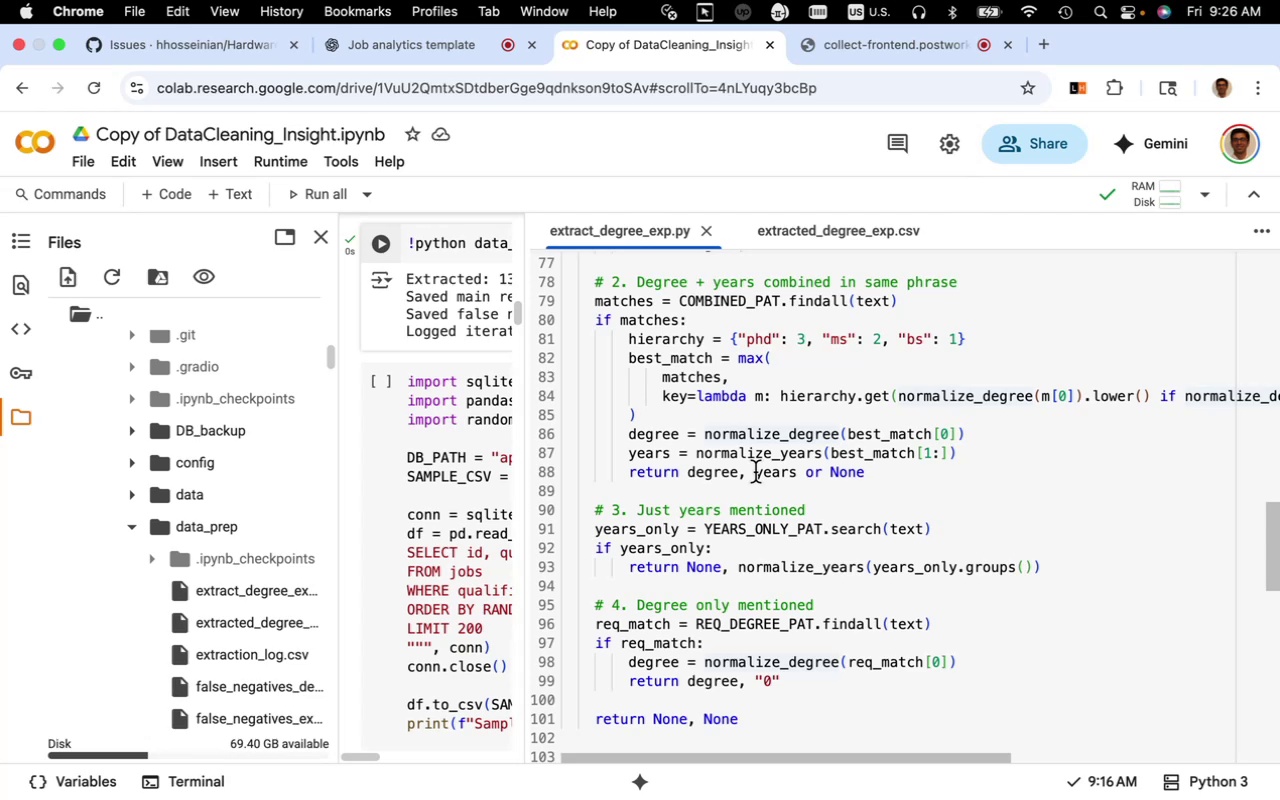 
scroll: coordinate [755, 472], scroll_direction: up, amount: 4.0
 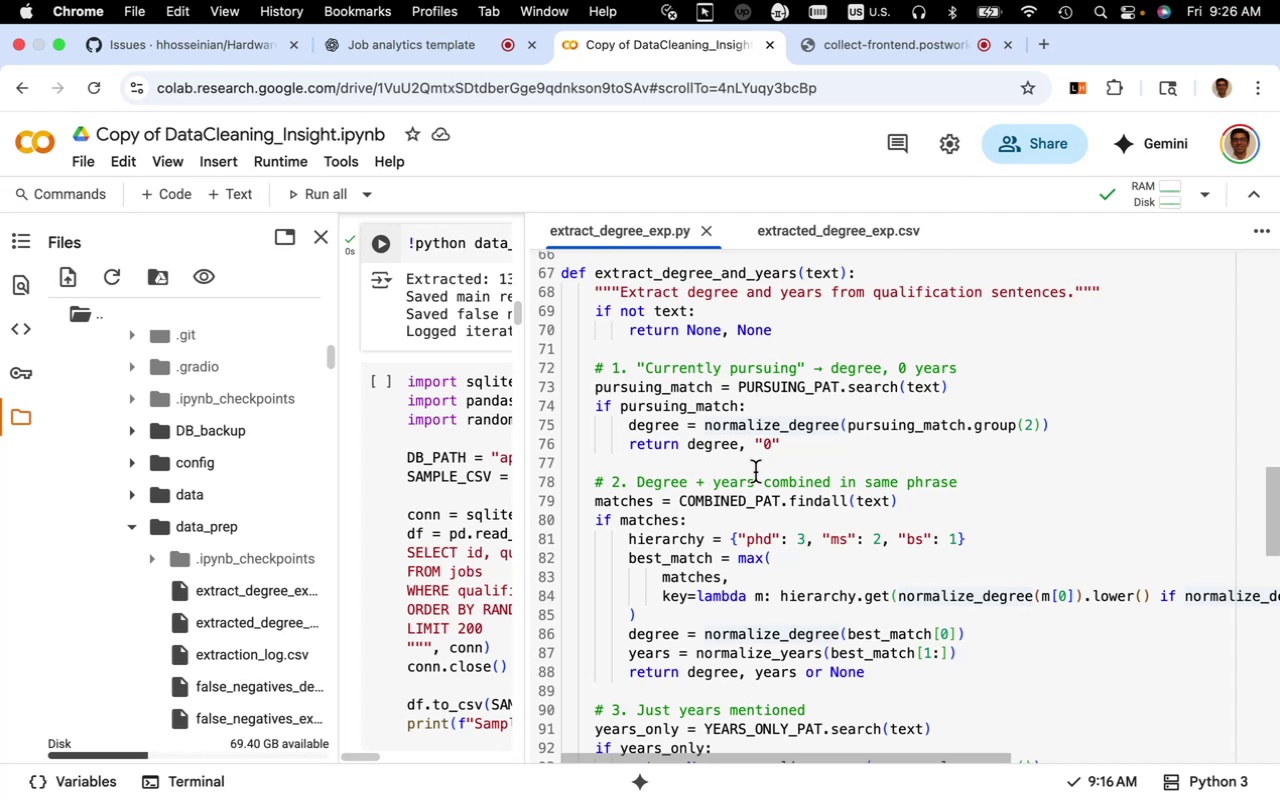 
scroll: coordinate [755, 472], scroll_direction: down, amount: 7.0
 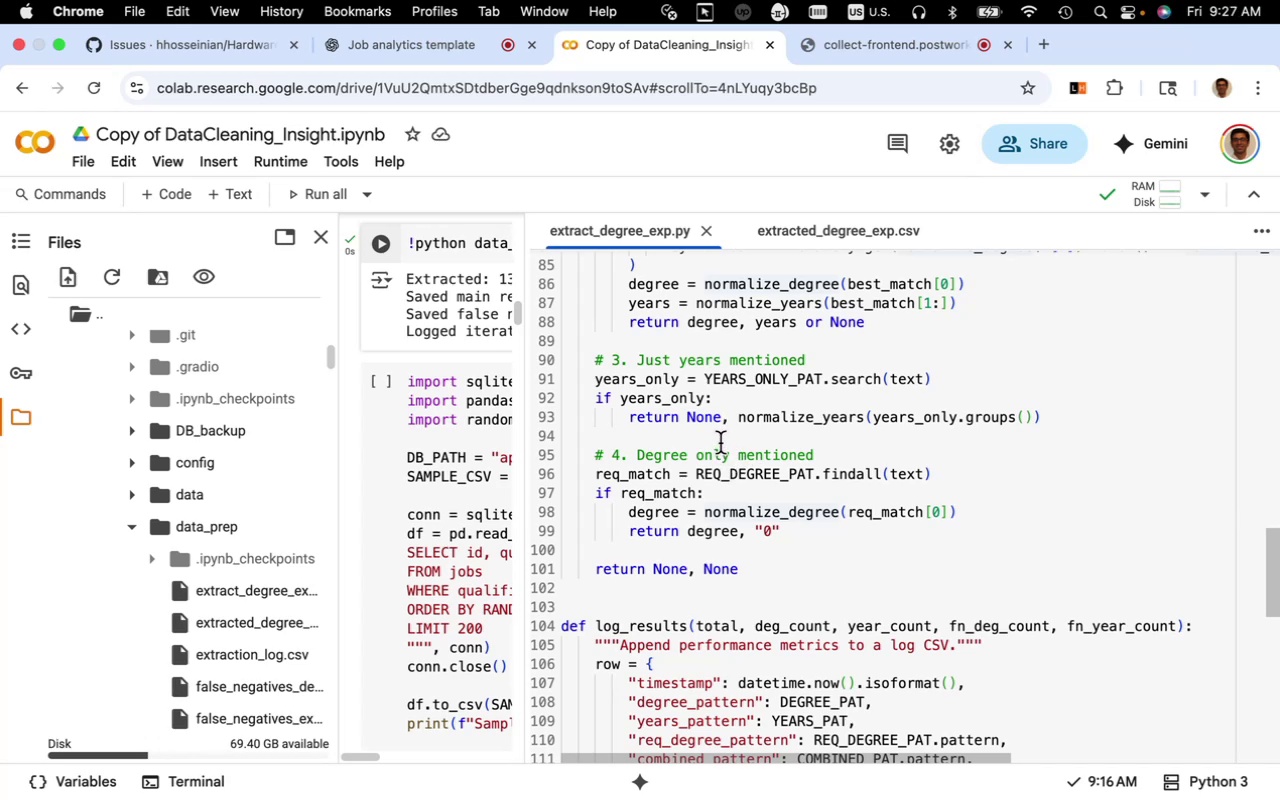 
wait(11.53)
 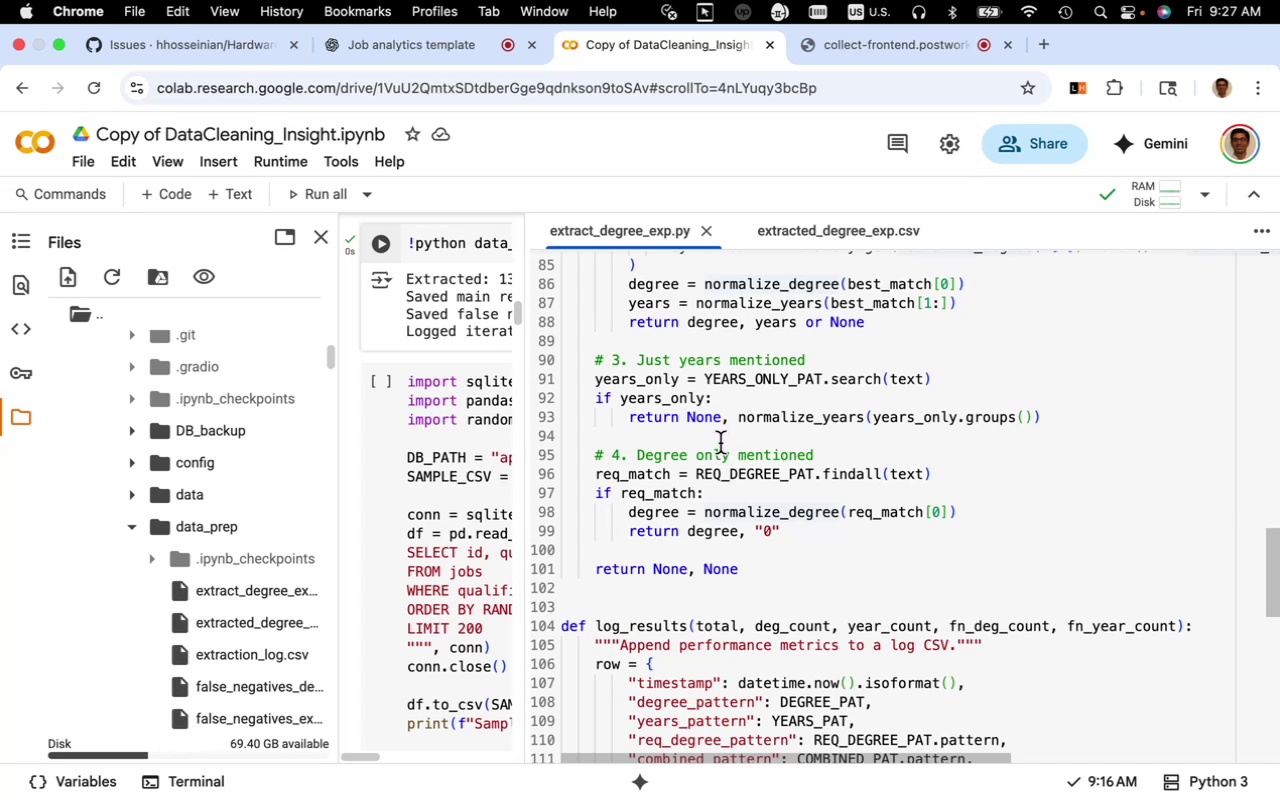 
left_click_drag(start_coordinate=[719, 422], to_coordinate=[689, 421])
 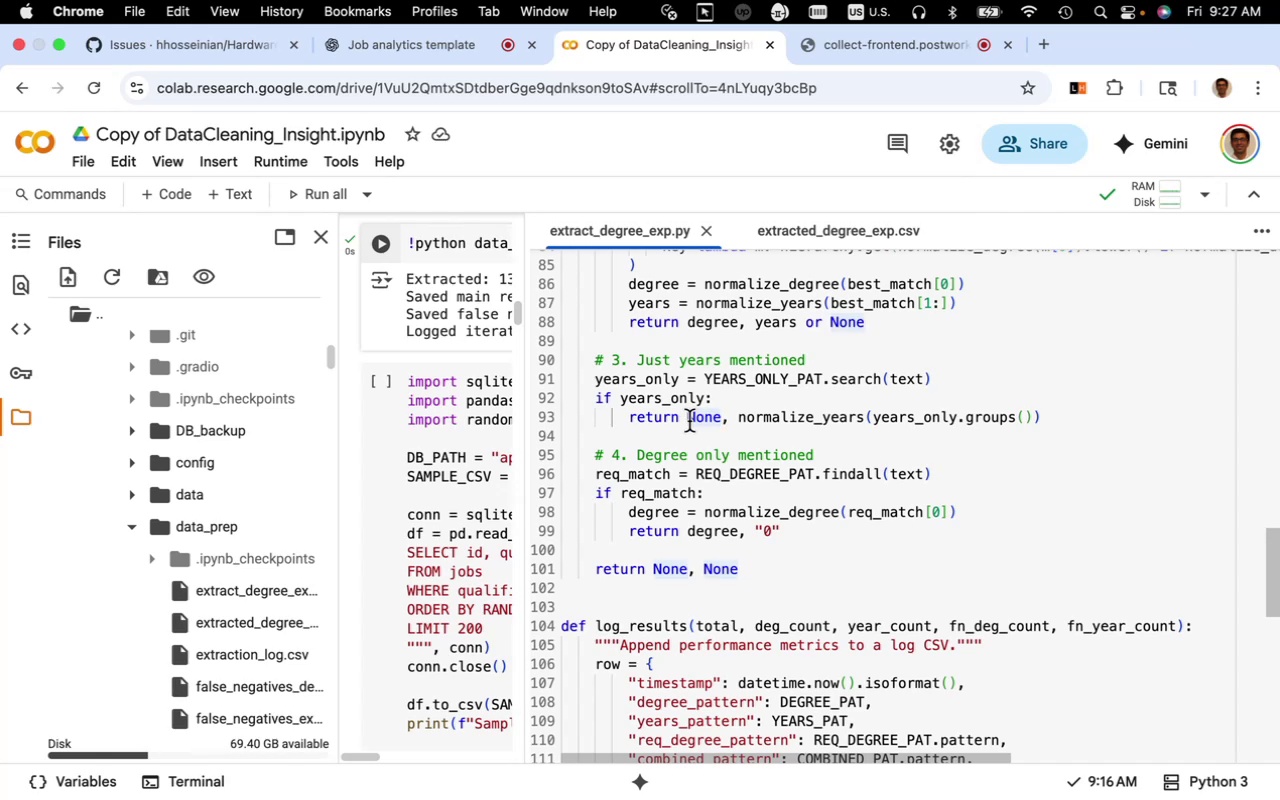 
key(Shift+Quote)
 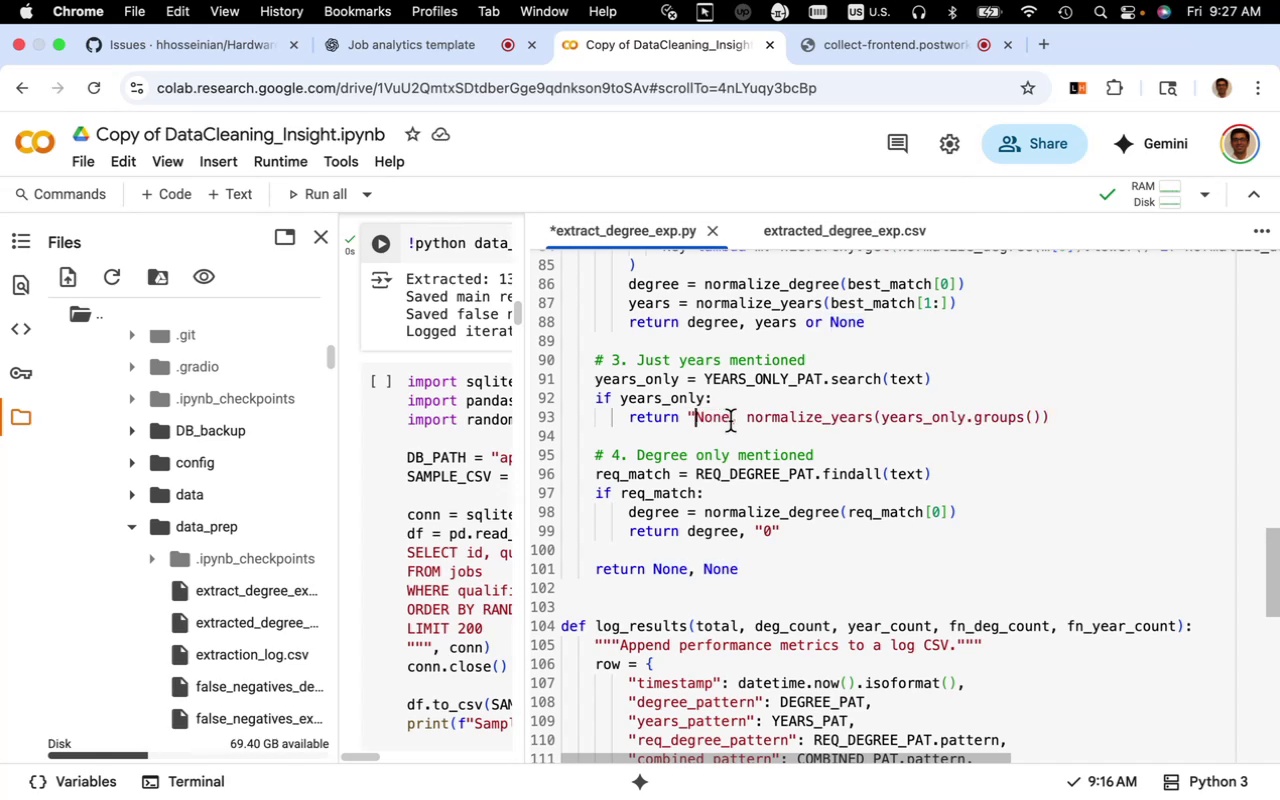 
left_click([730, 421])
 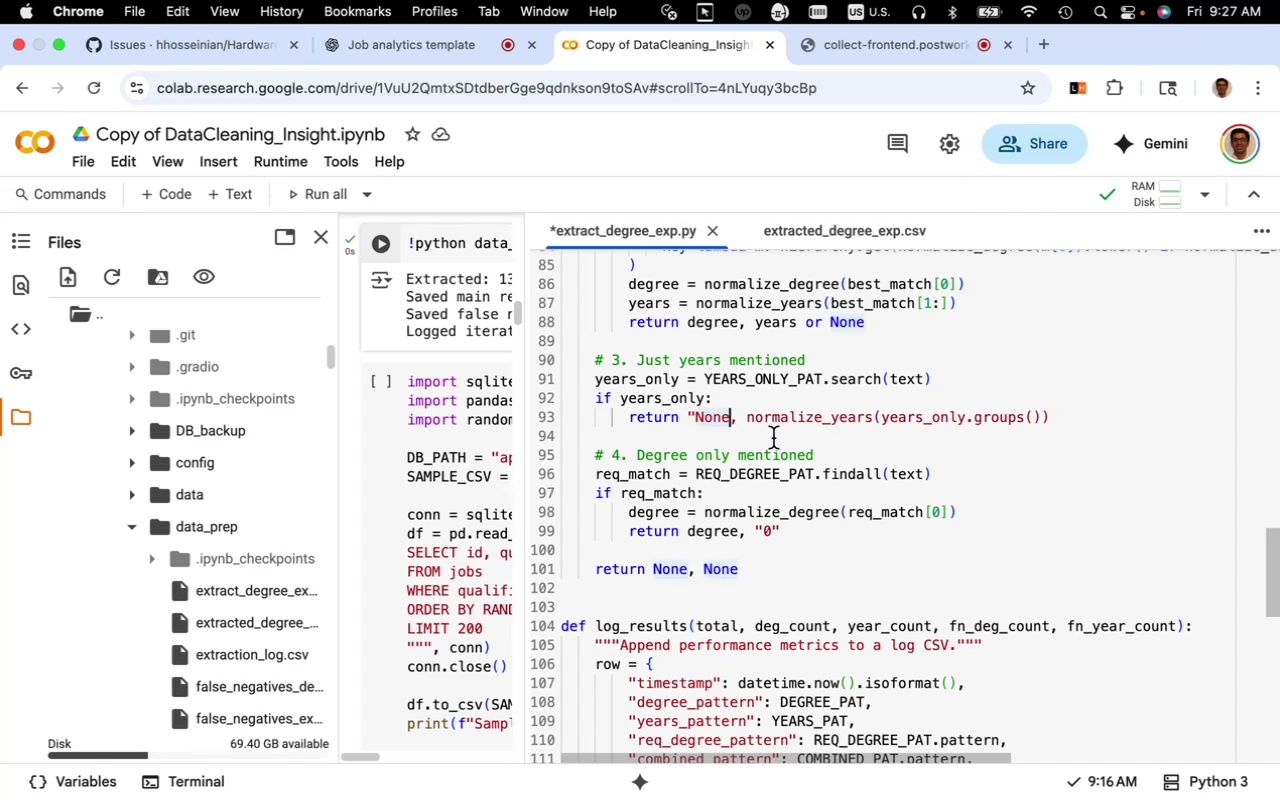 
key(Shift+Quote)
 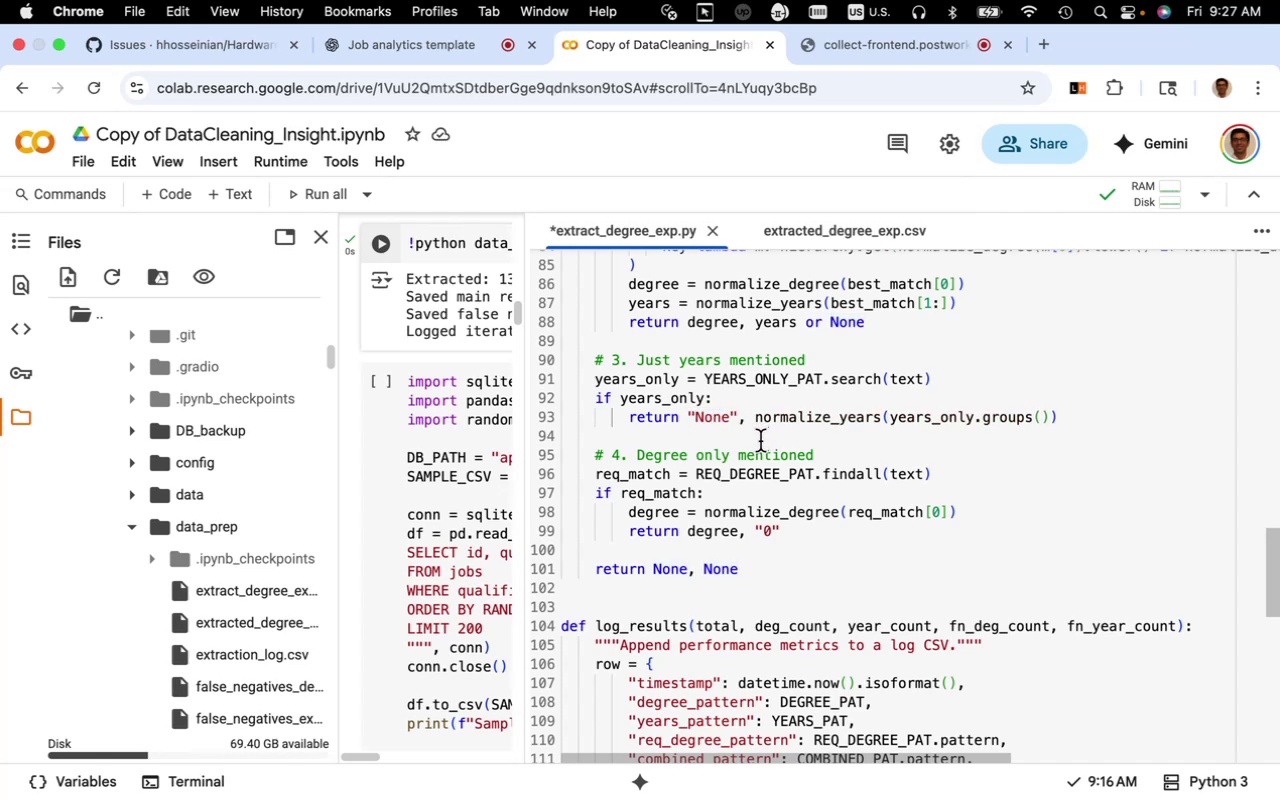 
scroll: coordinate [748, 449], scroll_direction: down, amount: 1.0
 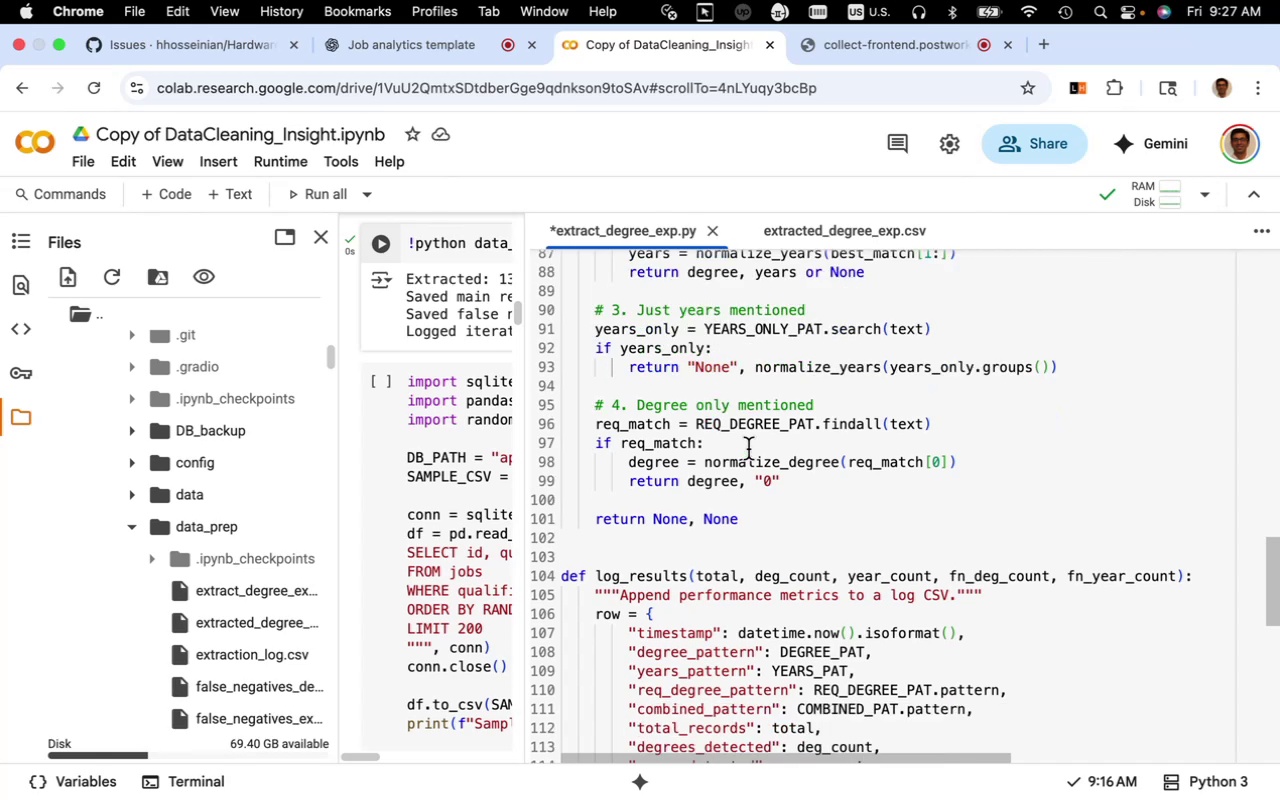 
scroll: coordinate [748, 449], scroll_direction: up, amount: 3.0
 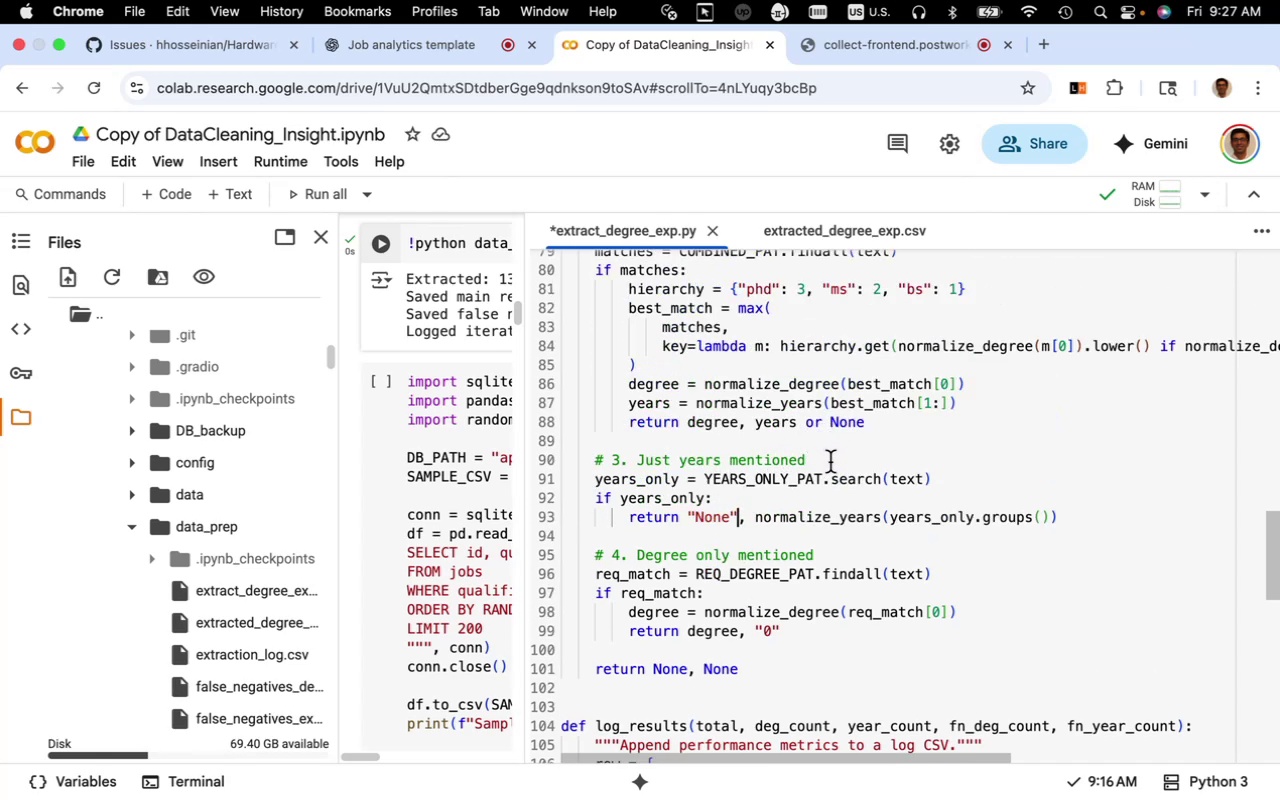 
wait(7.41)
 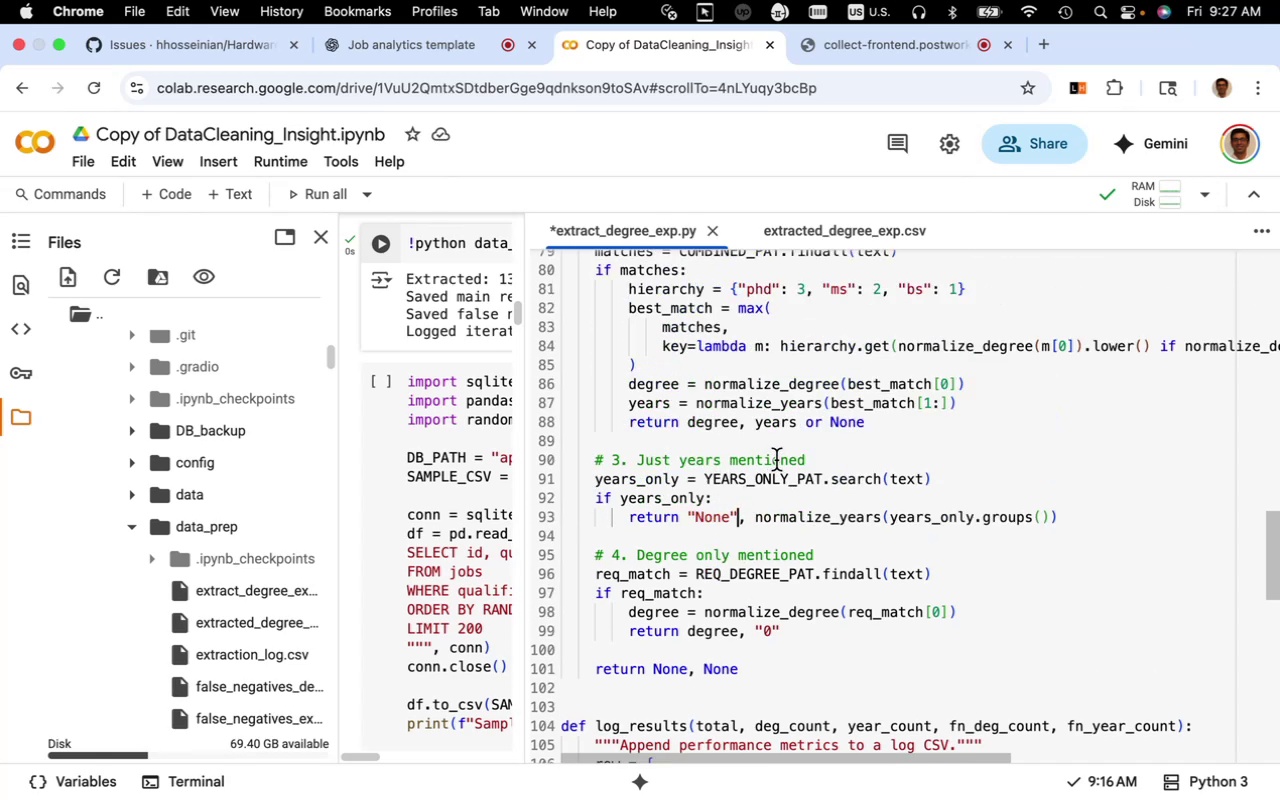 
scroll: coordinate [858, 482], scroll_direction: up, amount: 1.0
 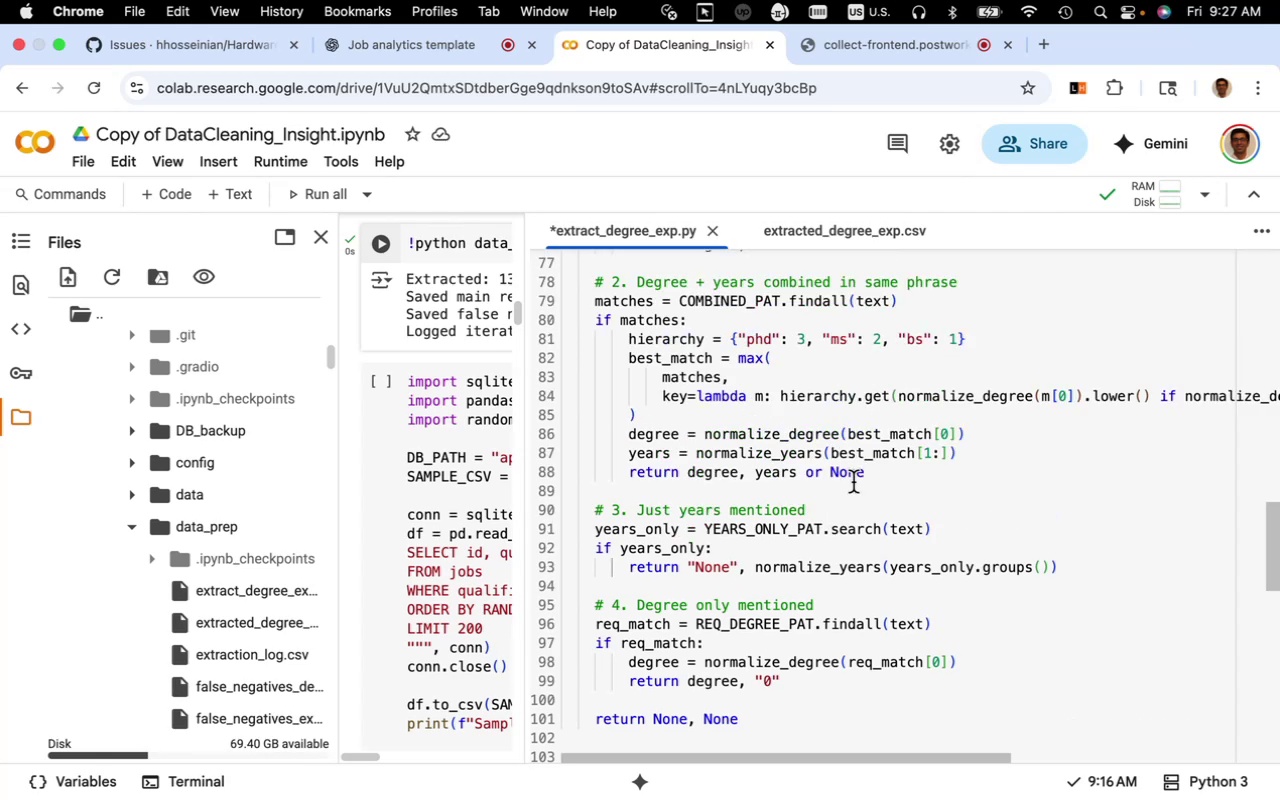 
scroll: coordinate [852, 481], scroll_direction: down, amount: 2.0
 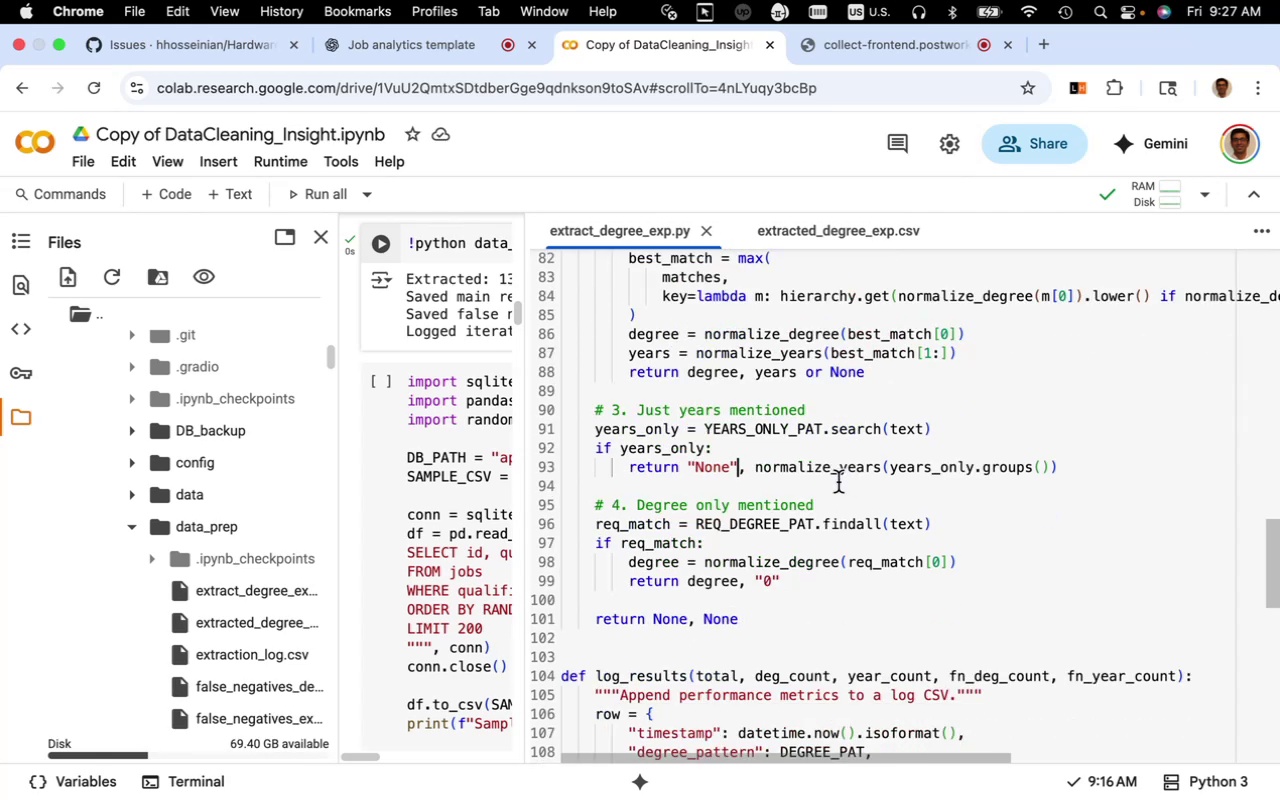 
wait(9.51)
 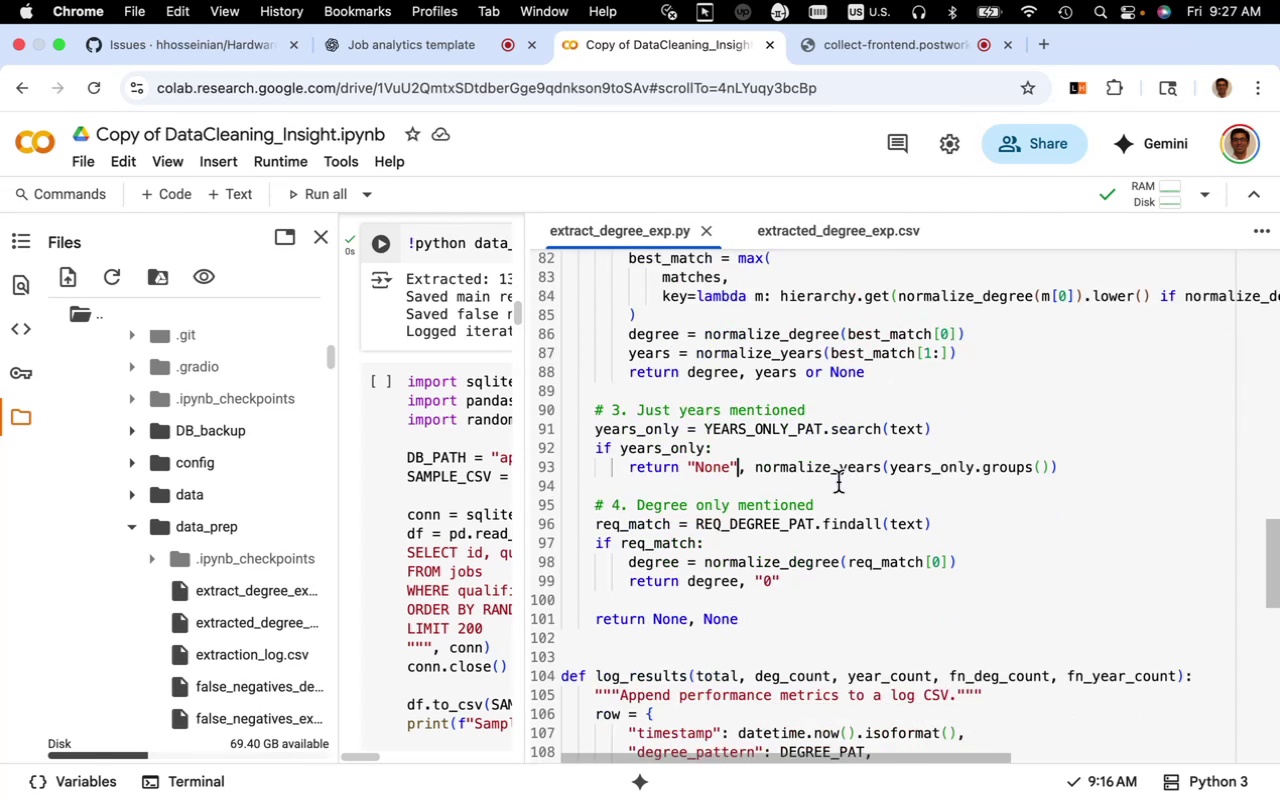 
left_click_drag(start_coordinate=[526, 431], to_coordinate=[704, 420])
 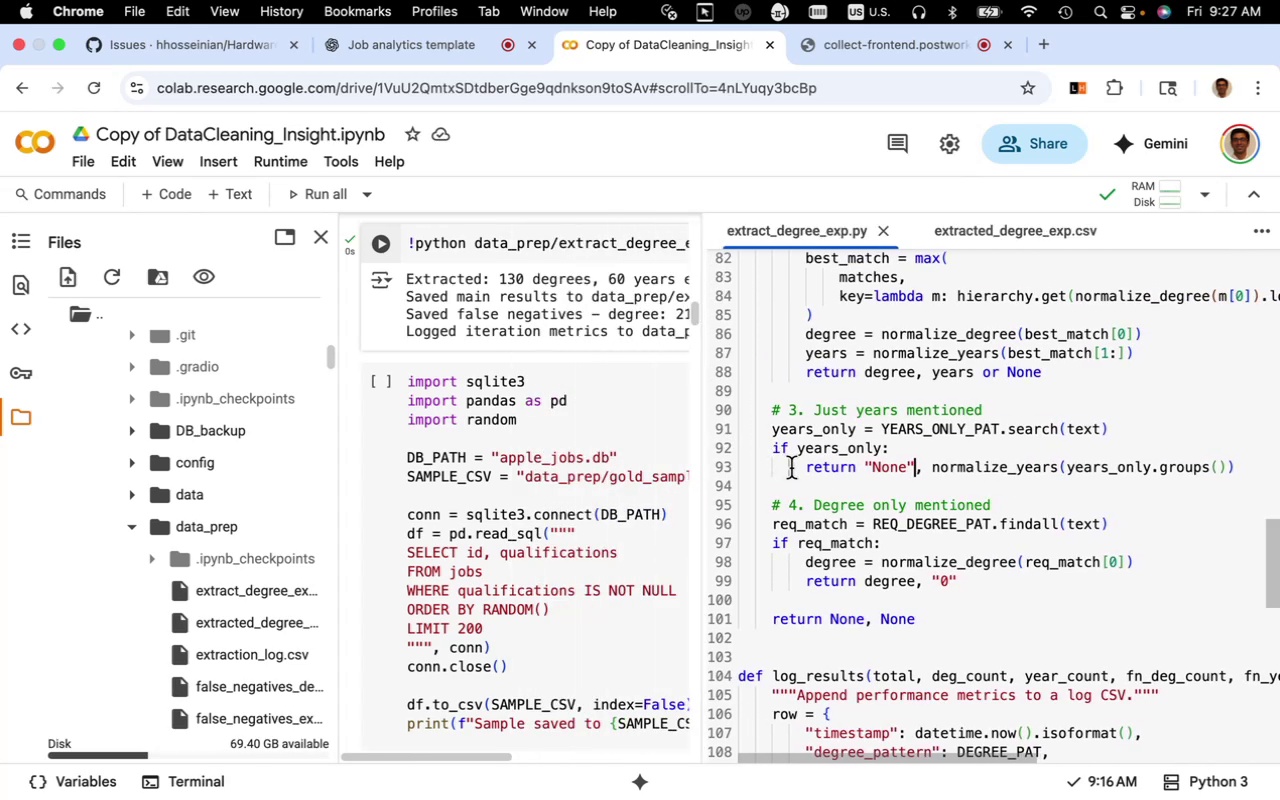 
left_click([791, 468])
 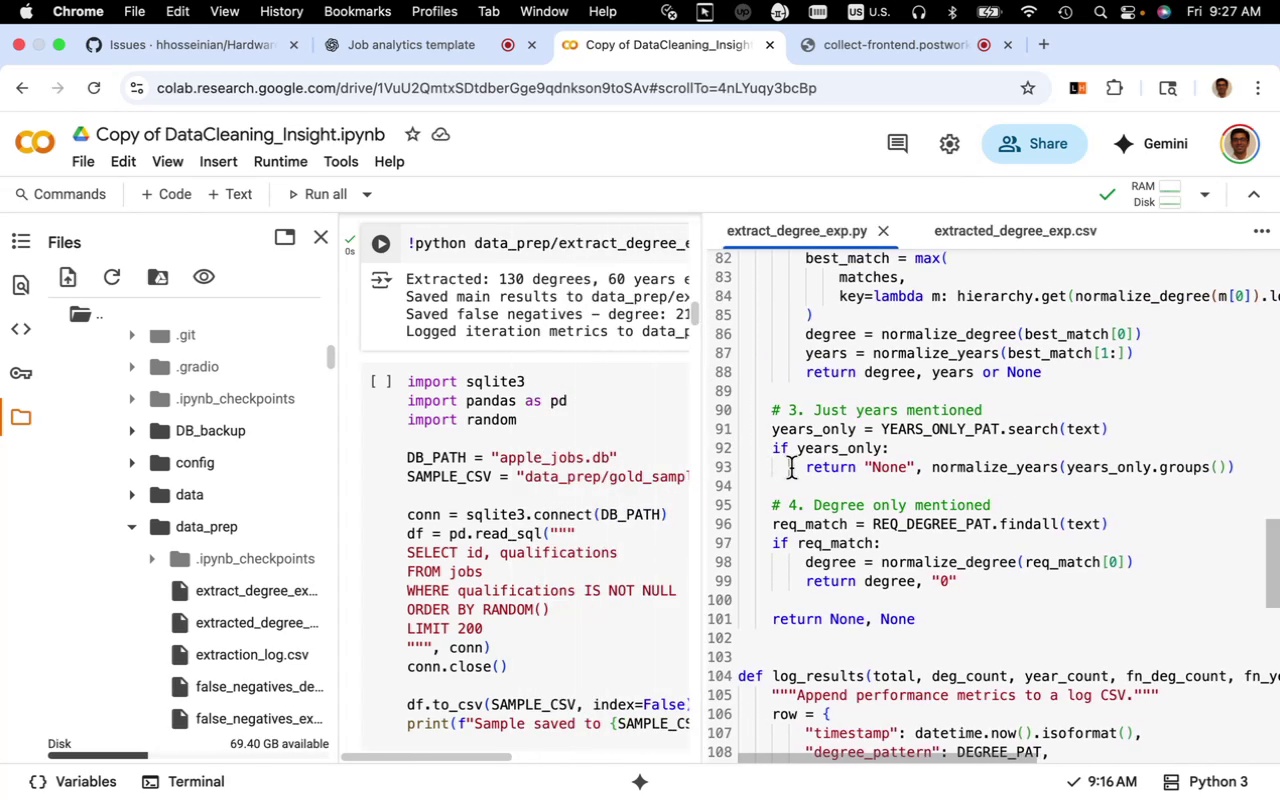 
key(Meta+S)
 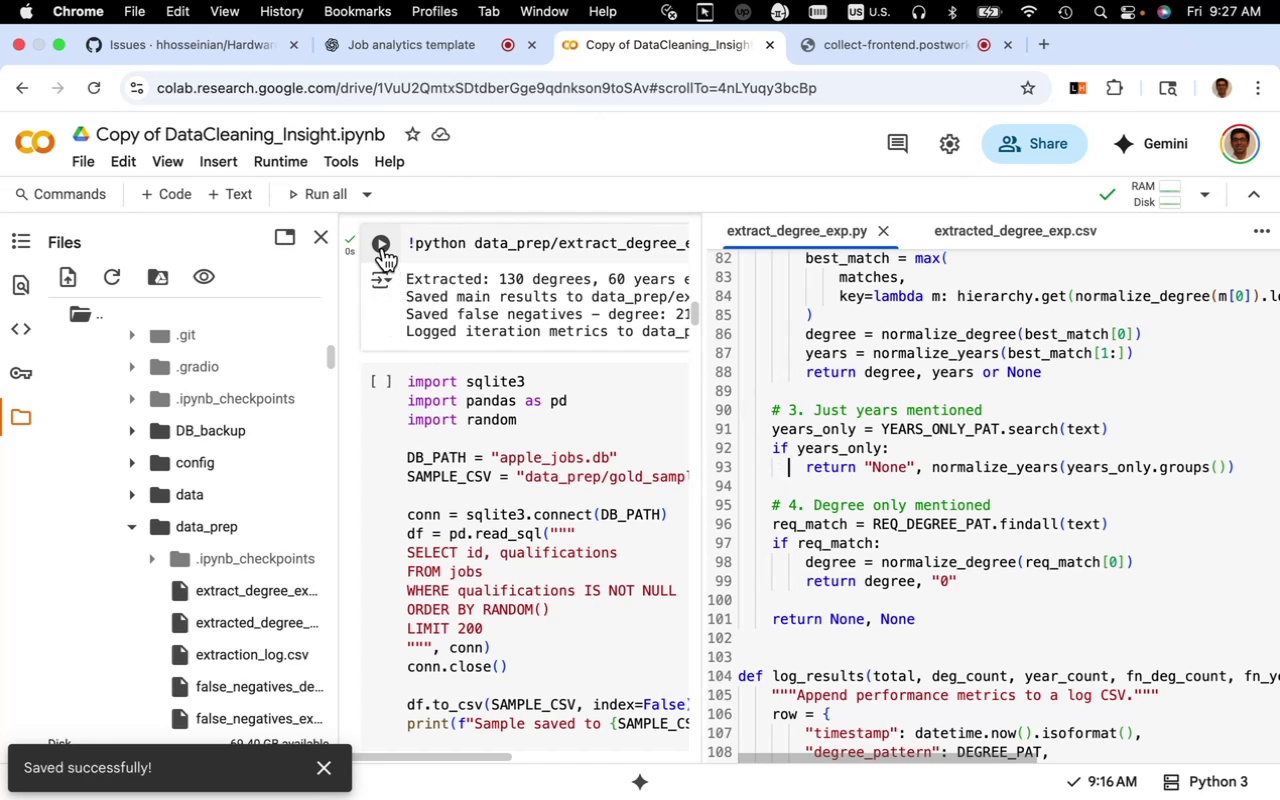 
wait(5.74)
 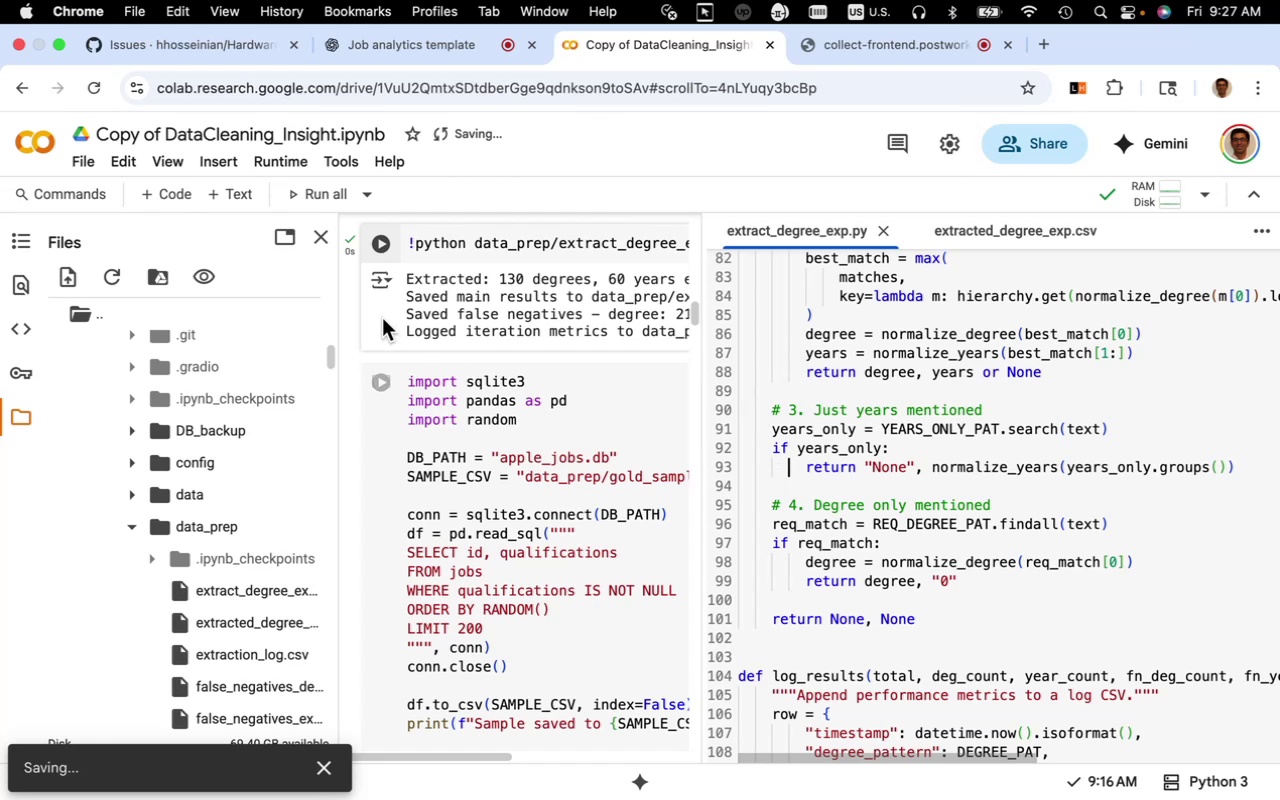 
left_click([383, 248])
 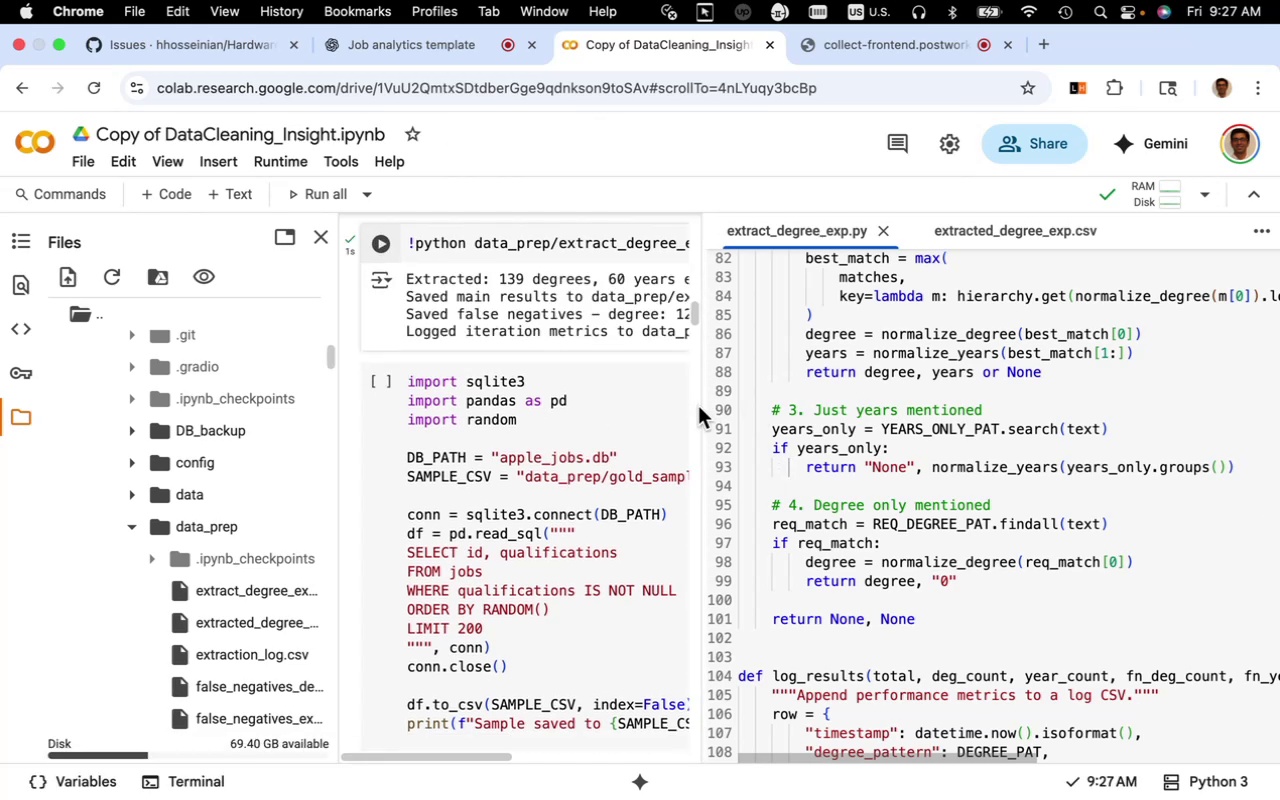 
left_click_drag(start_coordinate=[704, 402], to_coordinate=[641, 420])
 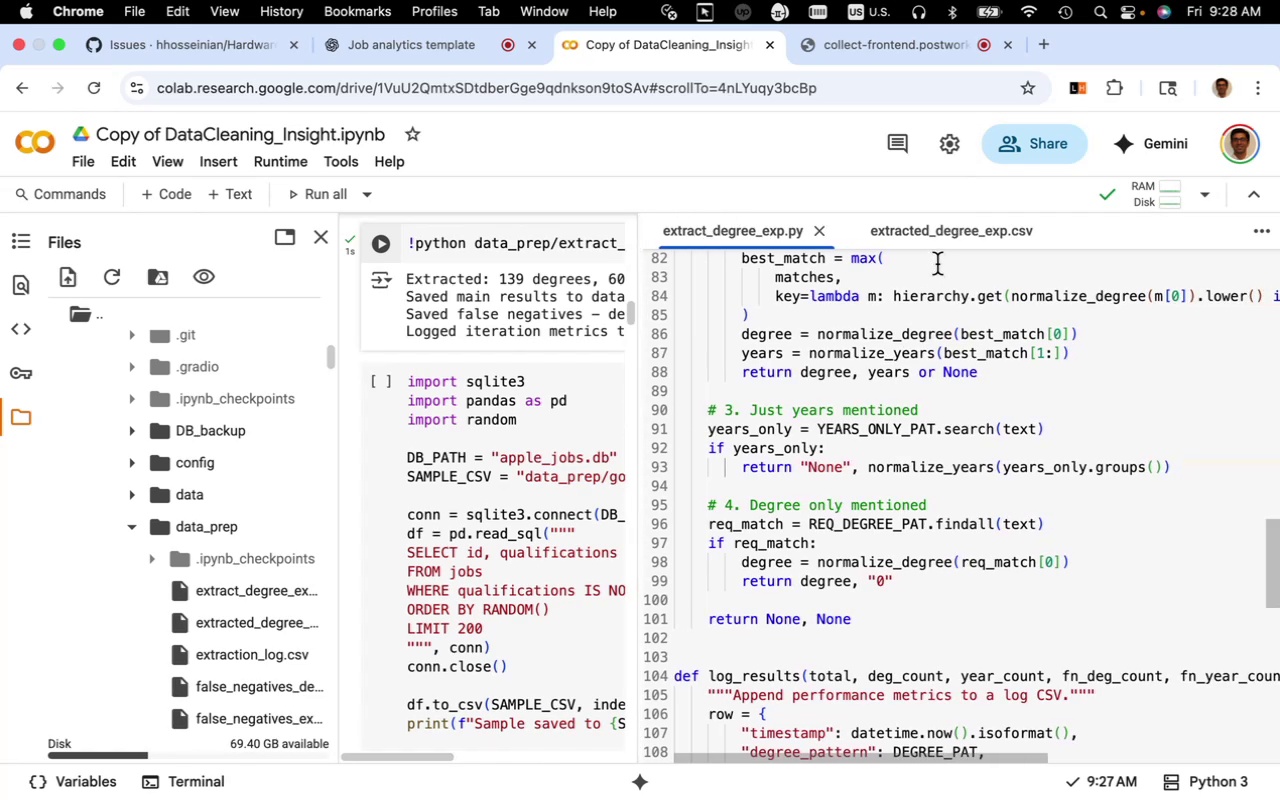 
mouse_move([979, 254])
 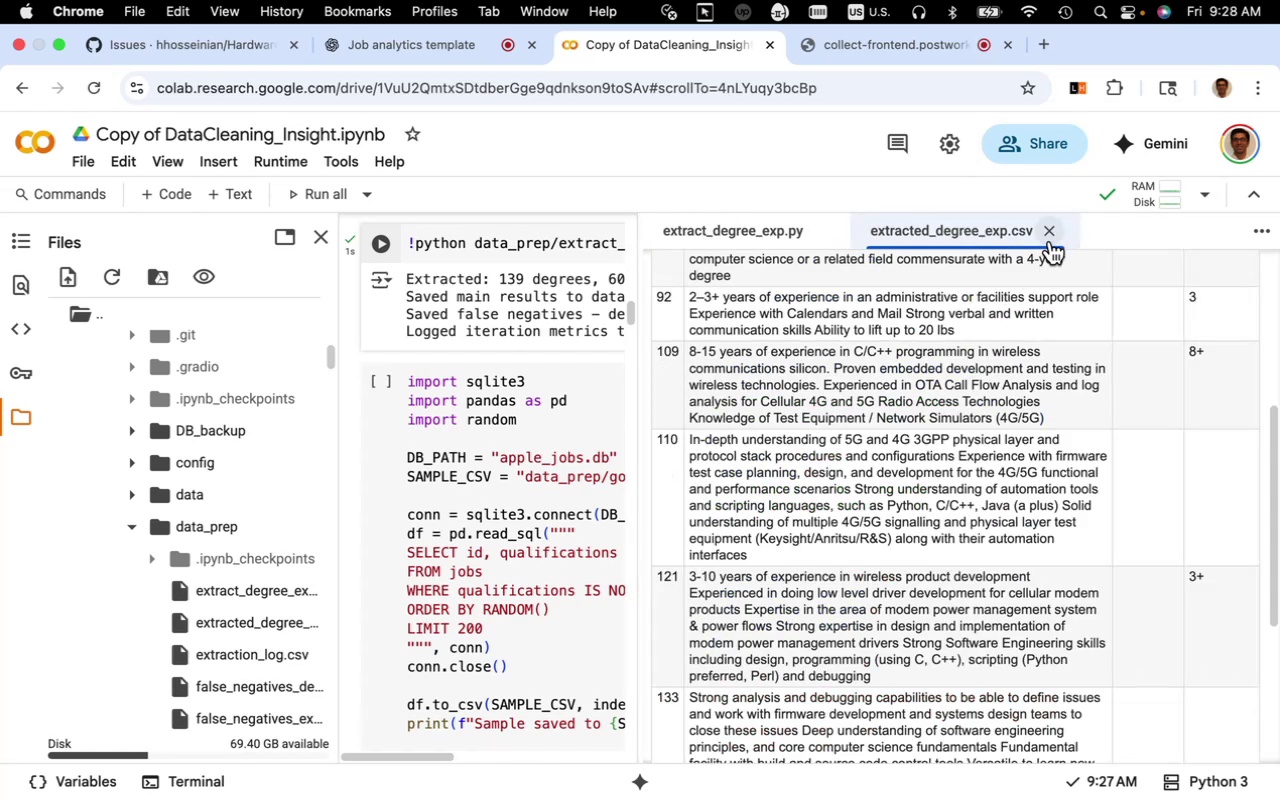 
left_click([1051, 237])
 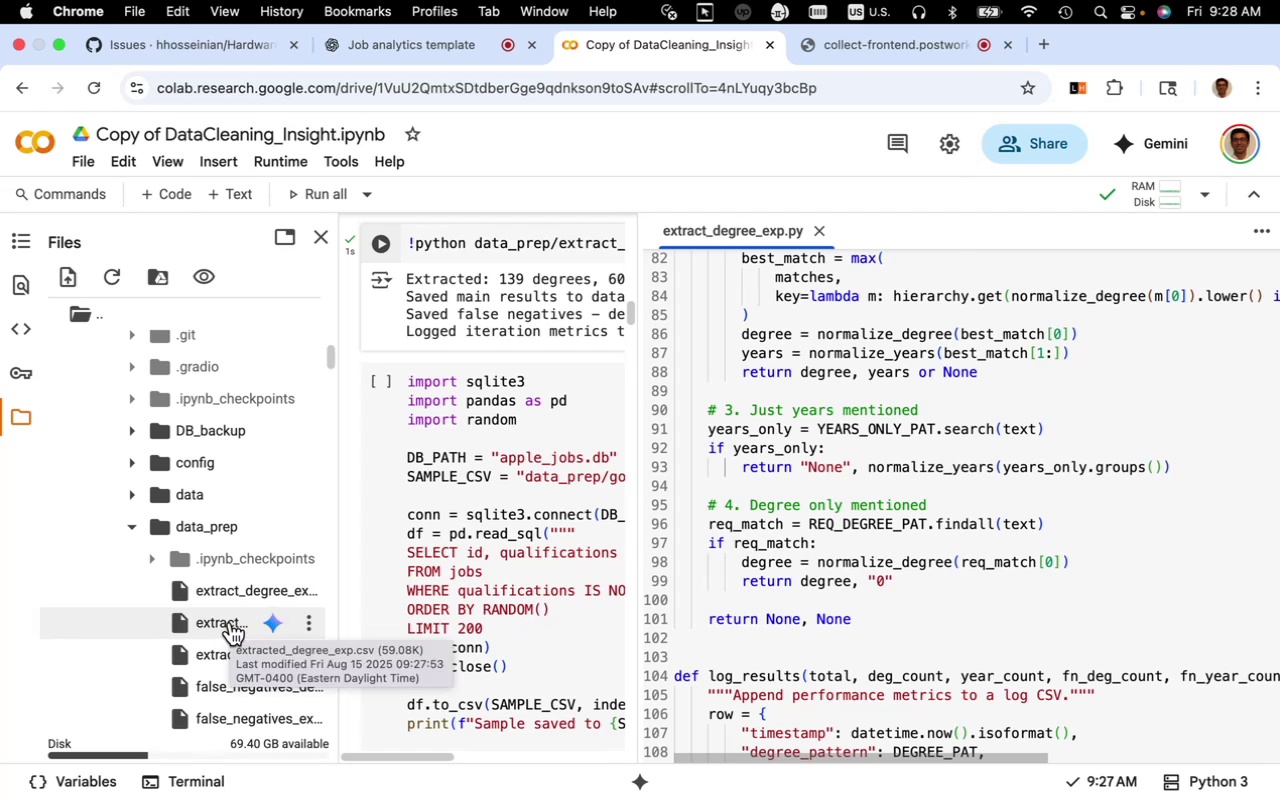 
wait(6.13)
 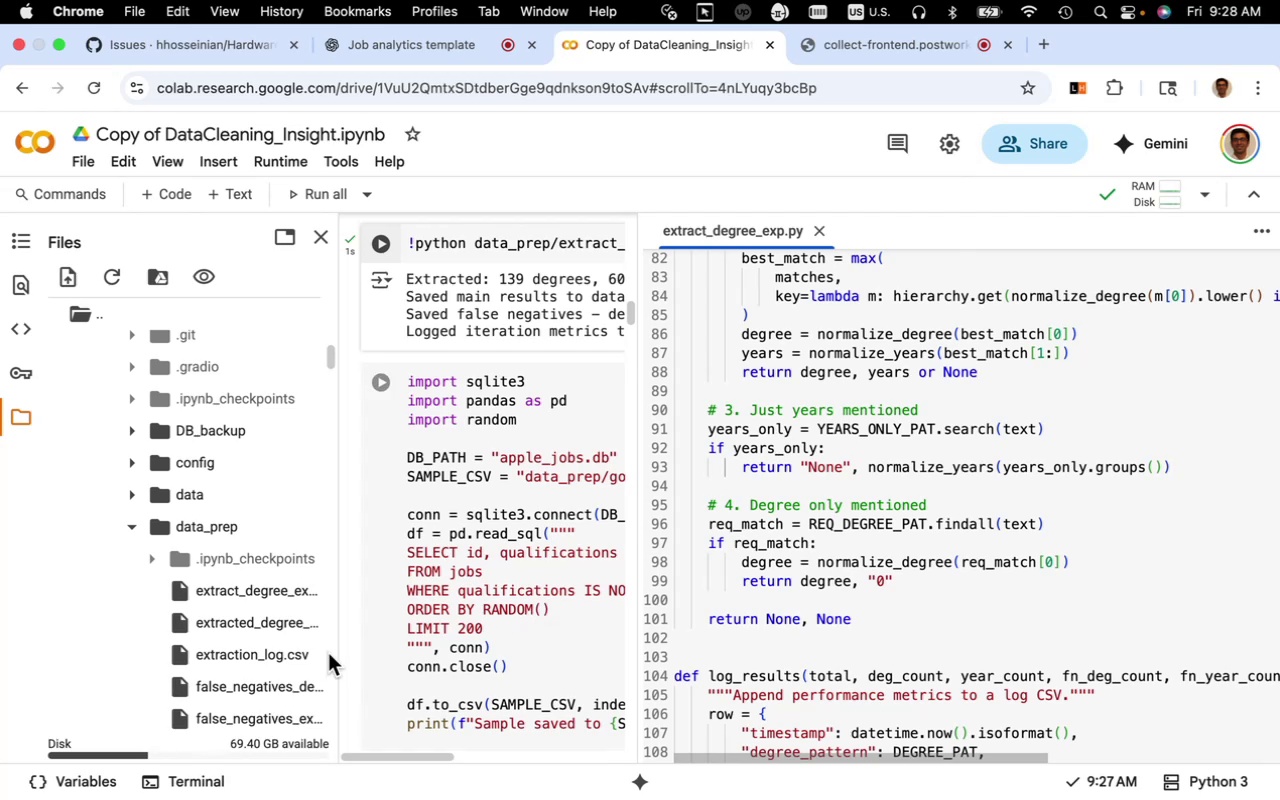 
double_click([230, 622])
 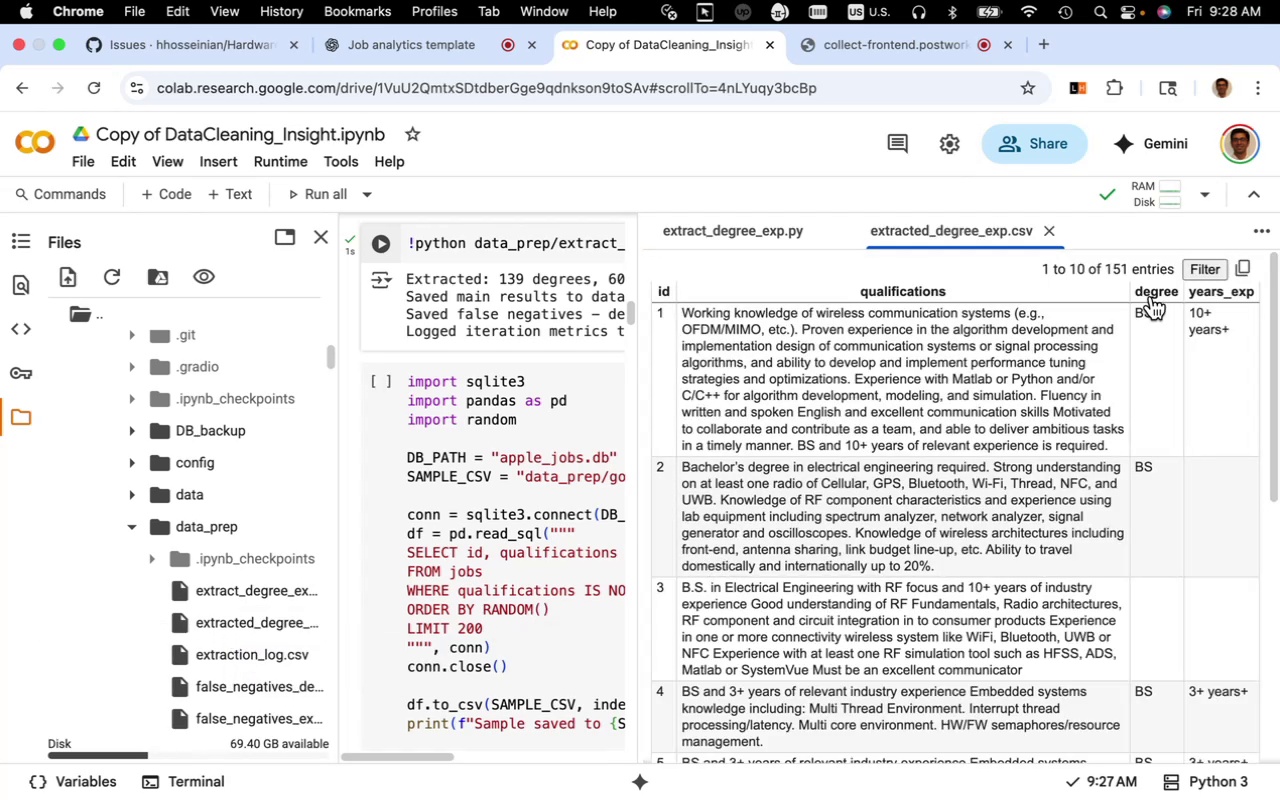 
left_click([1152, 292])
 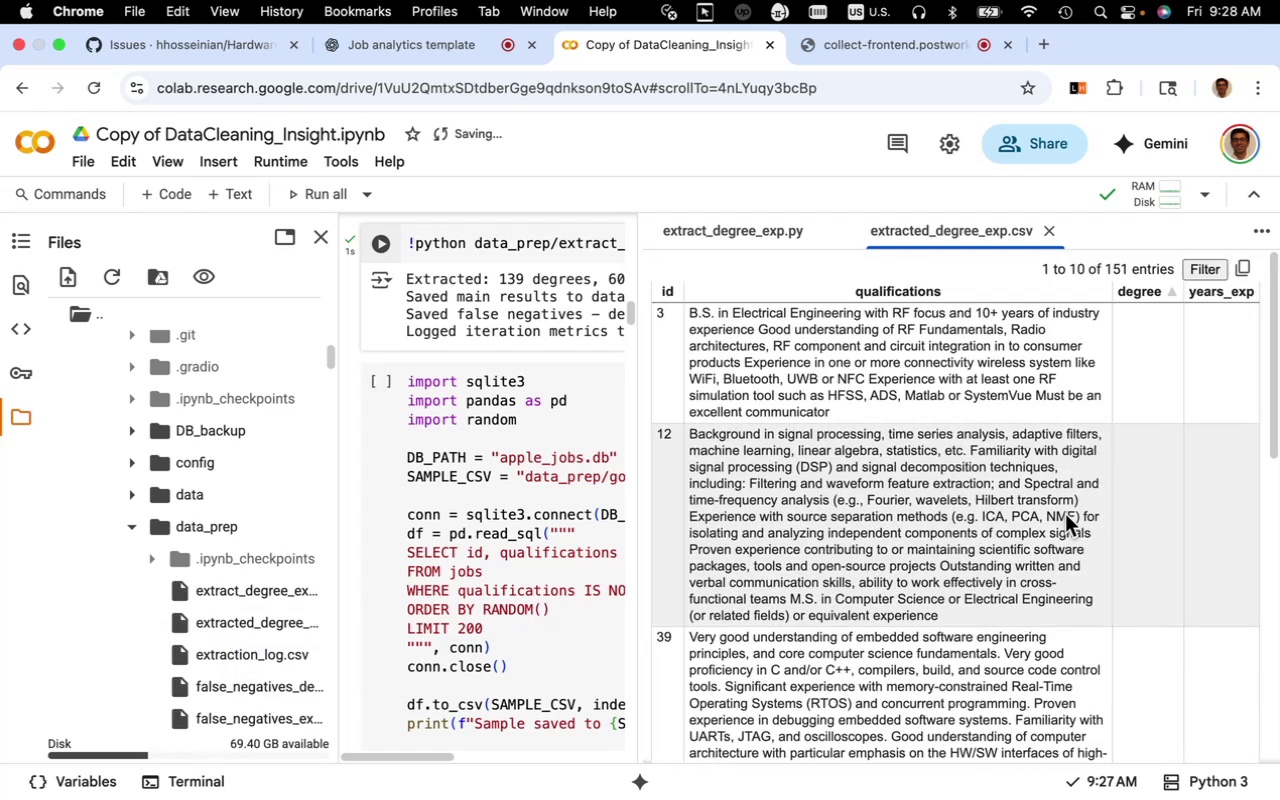 
scroll: coordinate [1065, 515], scroll_direction: down, amount: 36.0
 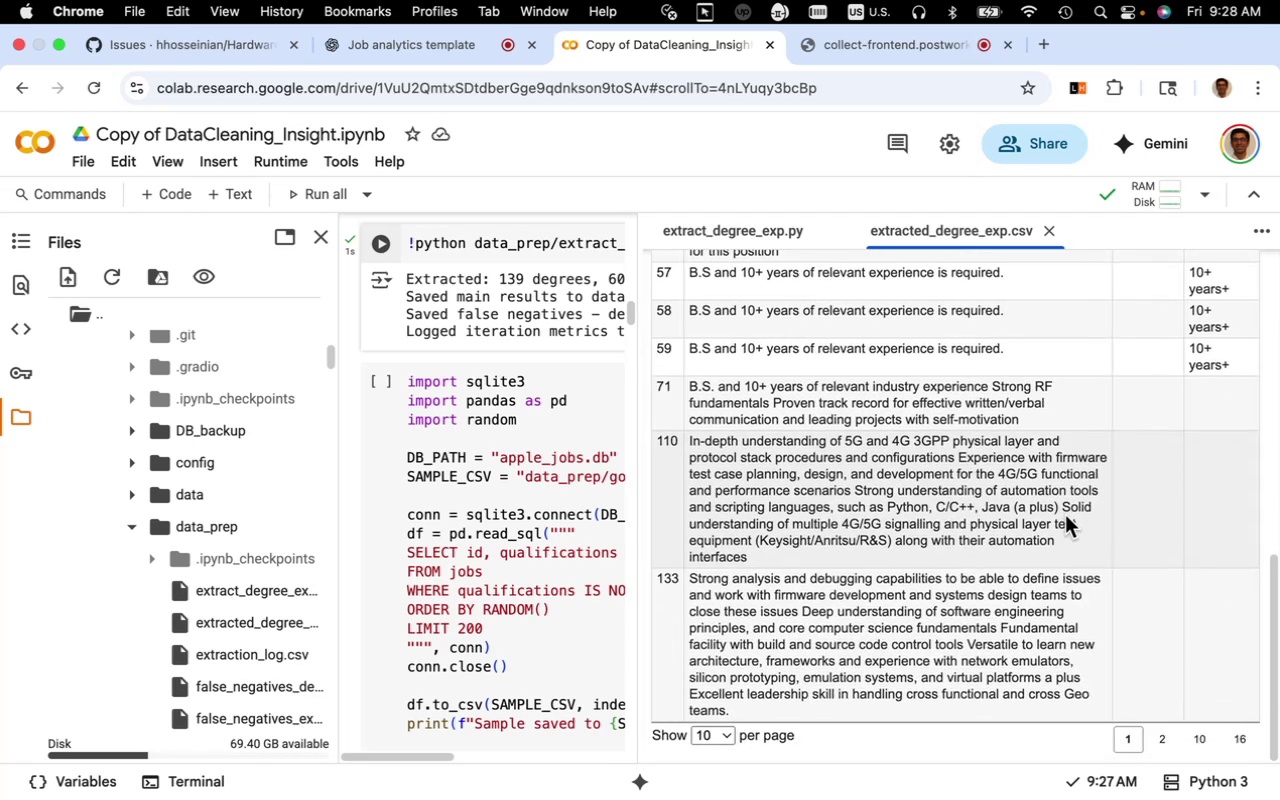 
scroll: coordinate [1065, 515], scroll_direction: up, amount: 39.0
 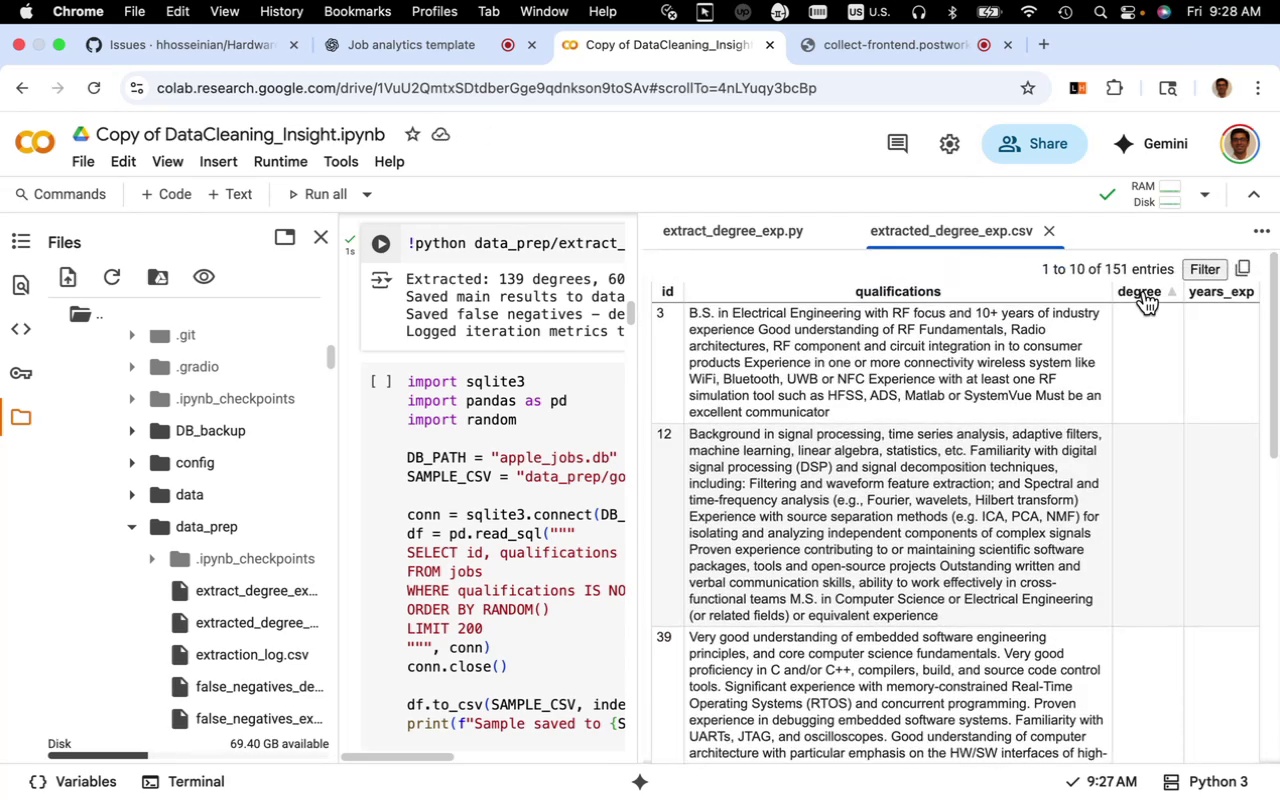 
left_click([1144, 291])
 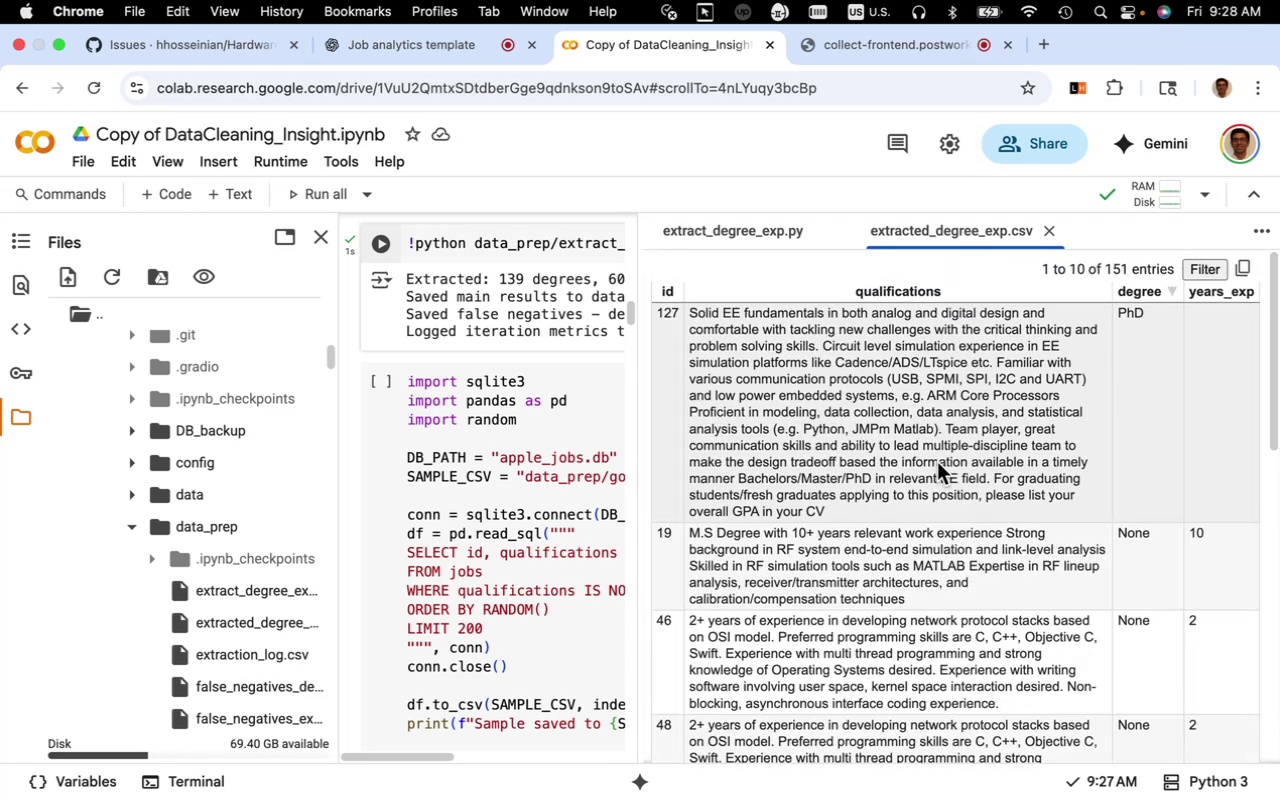 
scroll: coordinate [936, 463], scroll_direction: down, amount: 28.0
 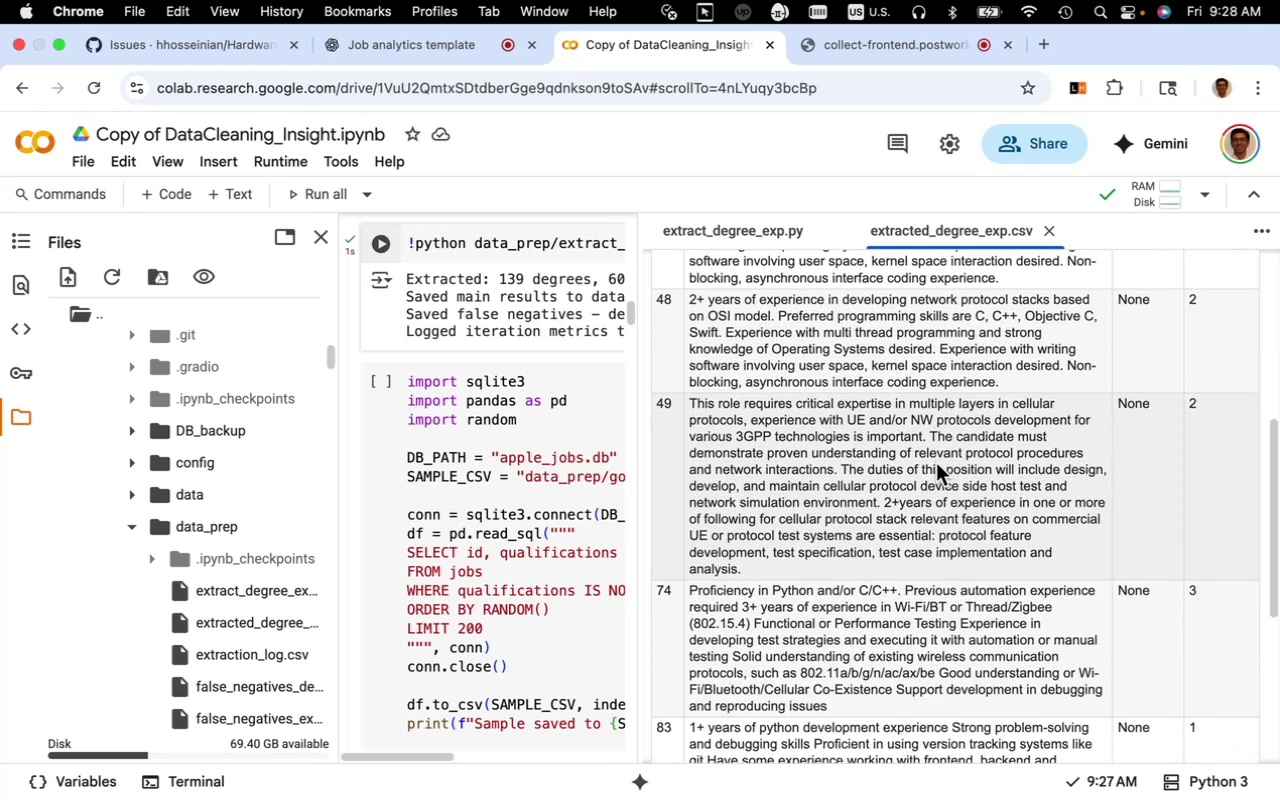 
scroll: coordinate [936, 463], scroll_direction: down, amount: 17.0
 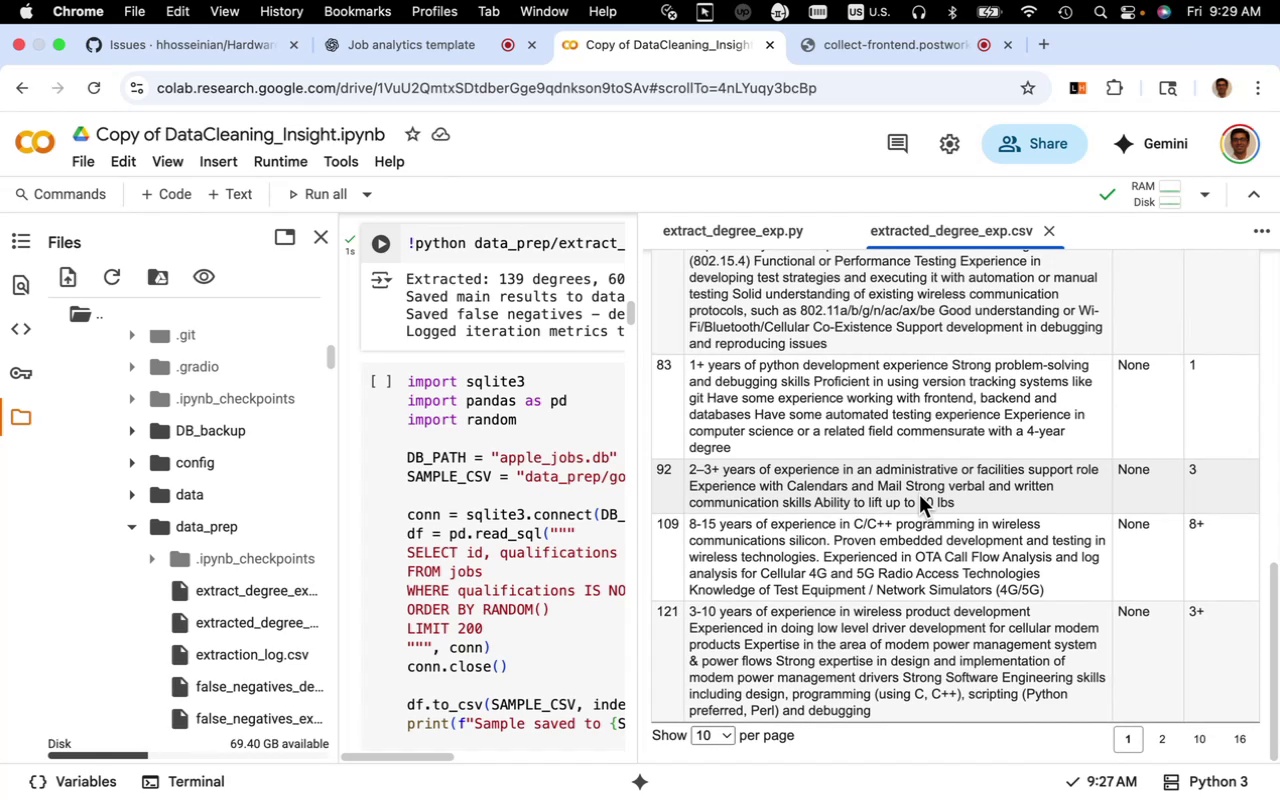 
wait(25.68)
 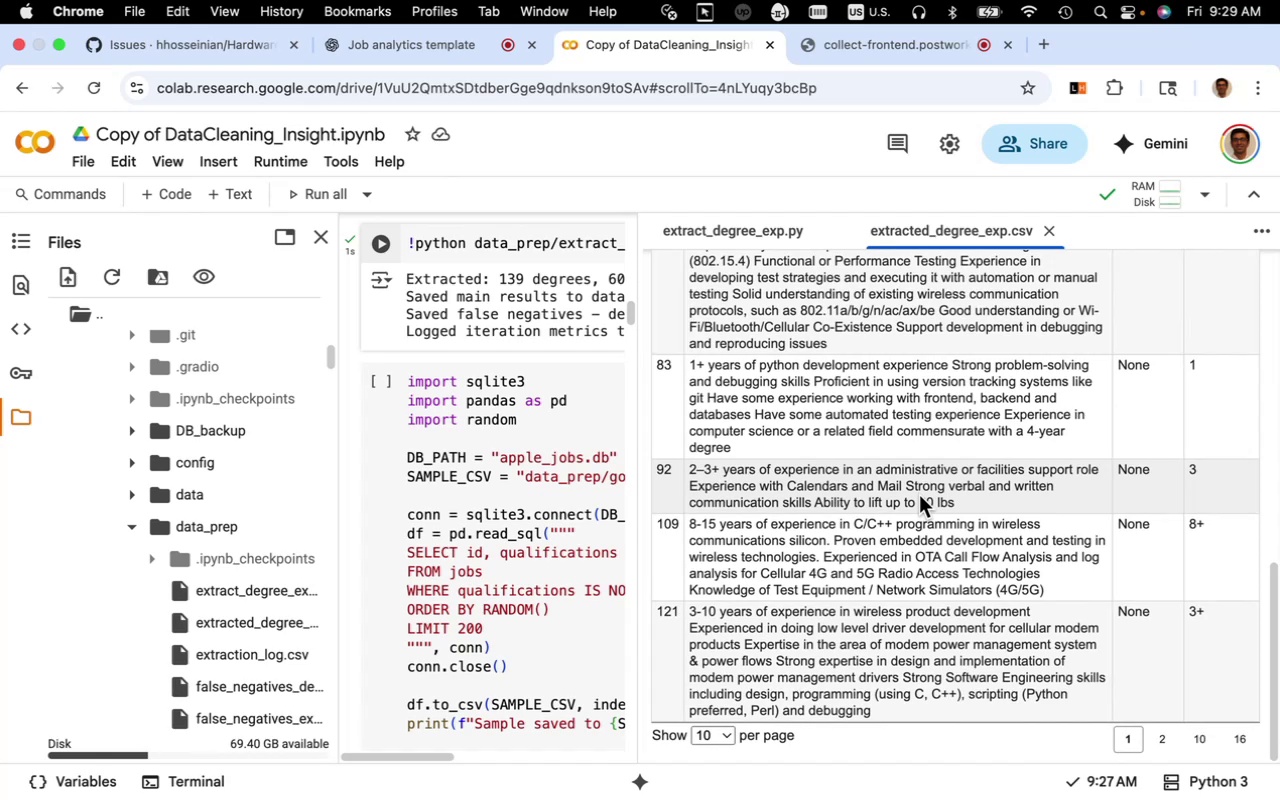 
scroll: coordinate [919, 495], scroll_direction: up, amount: 7.0
 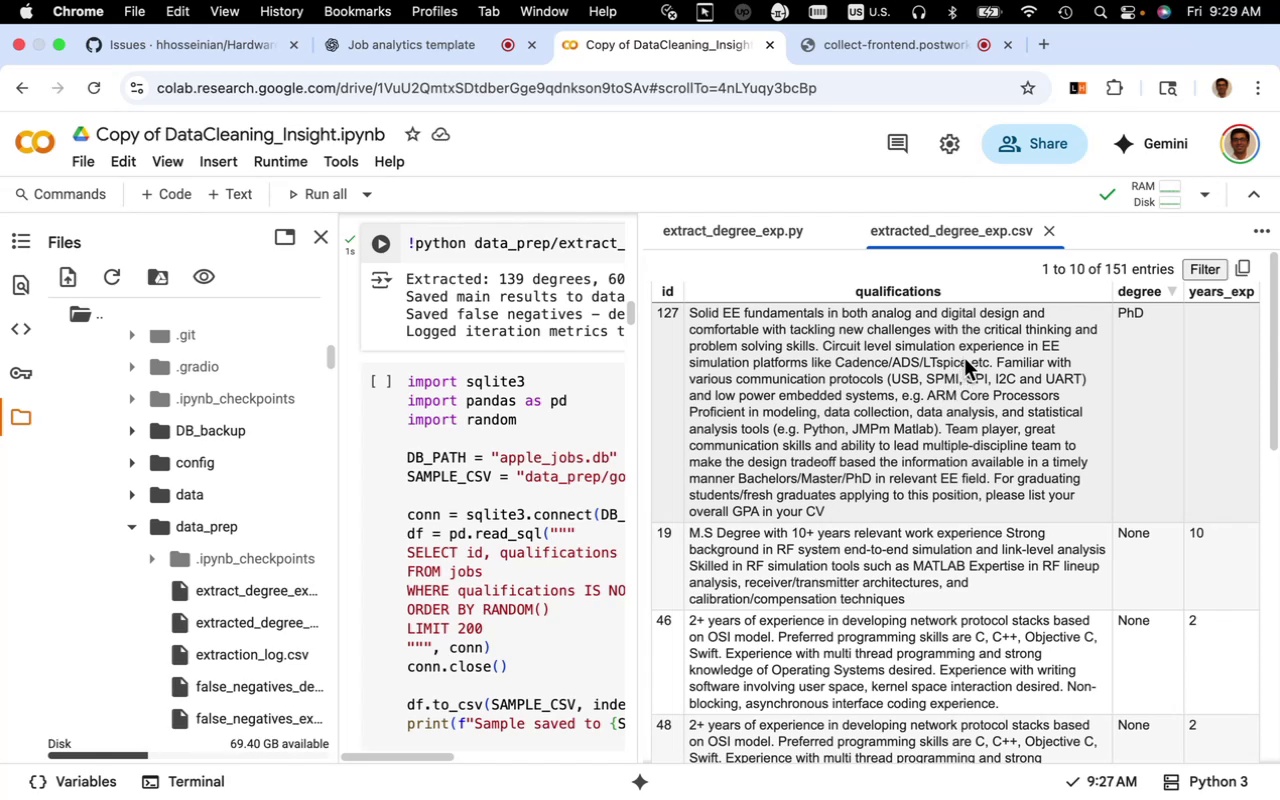 
wait(39.11)
 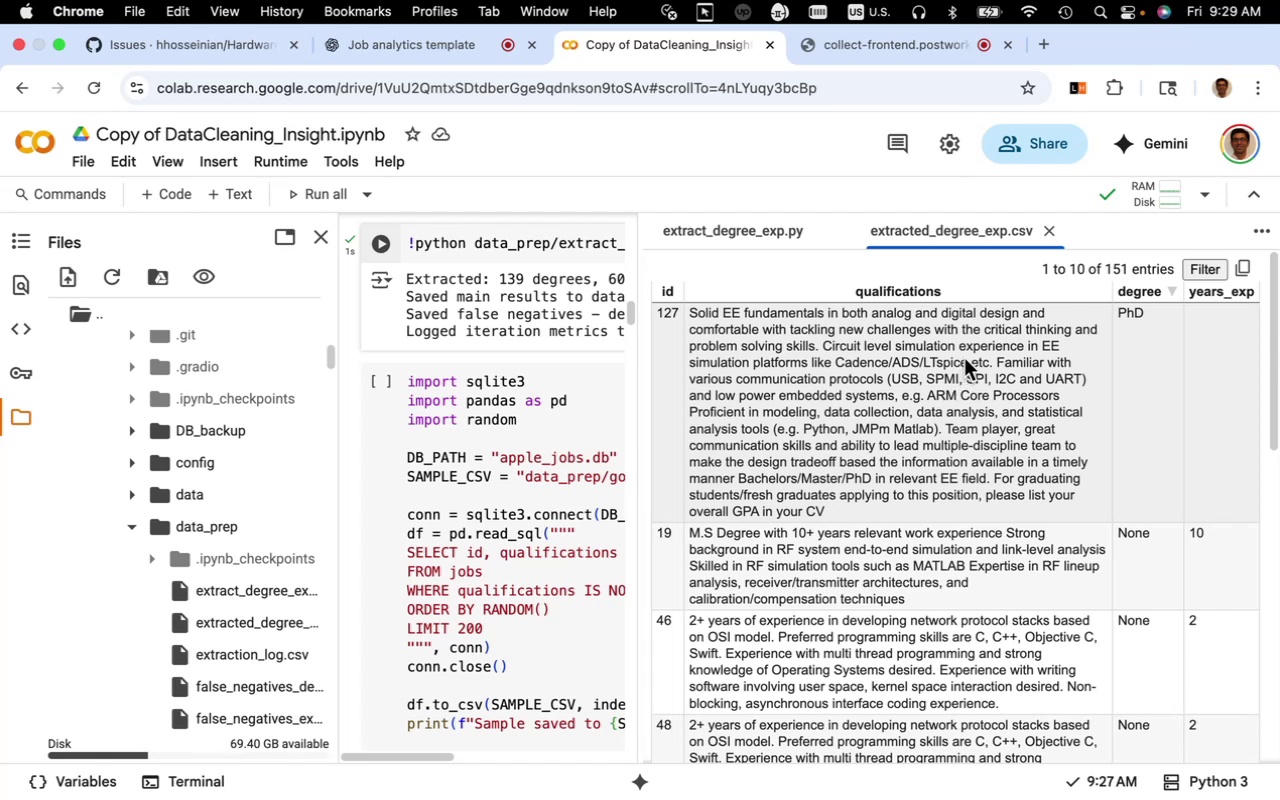 
scroll: coordinate [1085, 432], scroll_direction: up, amount: 2.0
 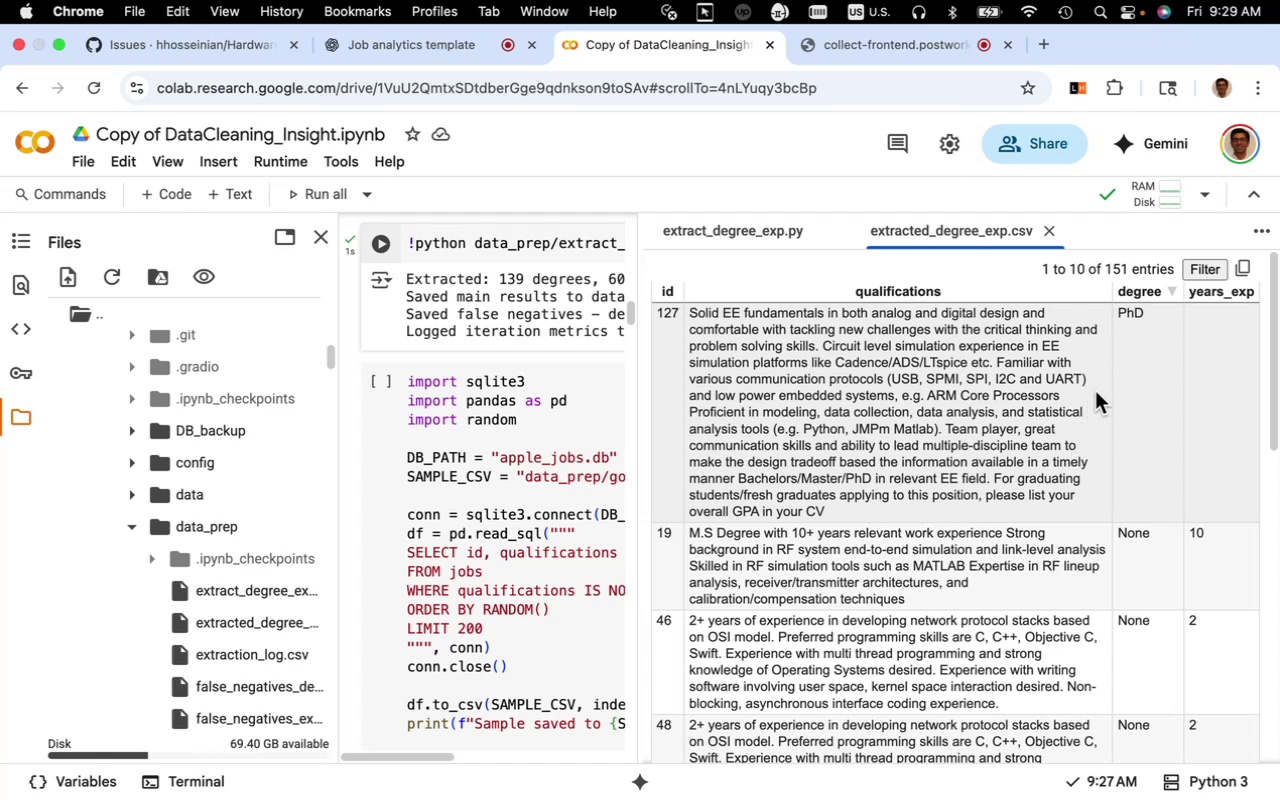 
wait(14.29)
 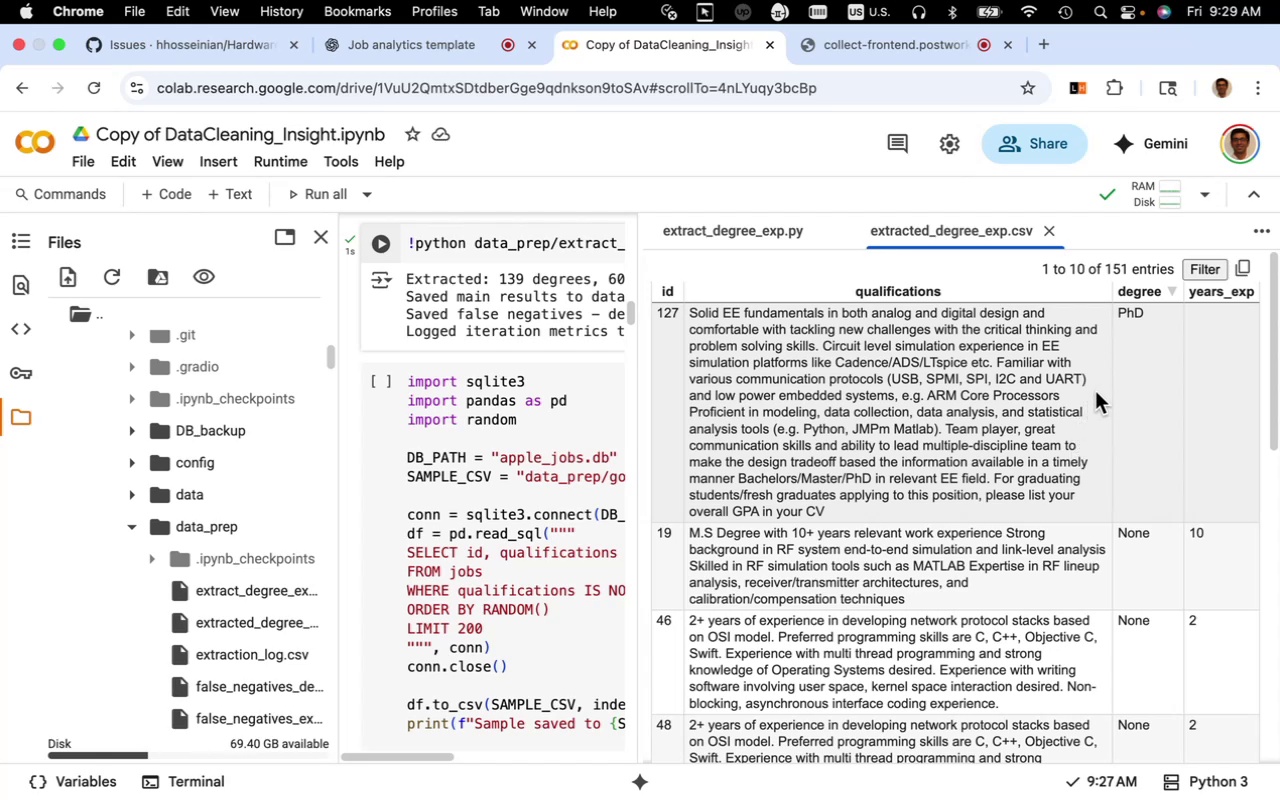 
left_click([1137, 288])
 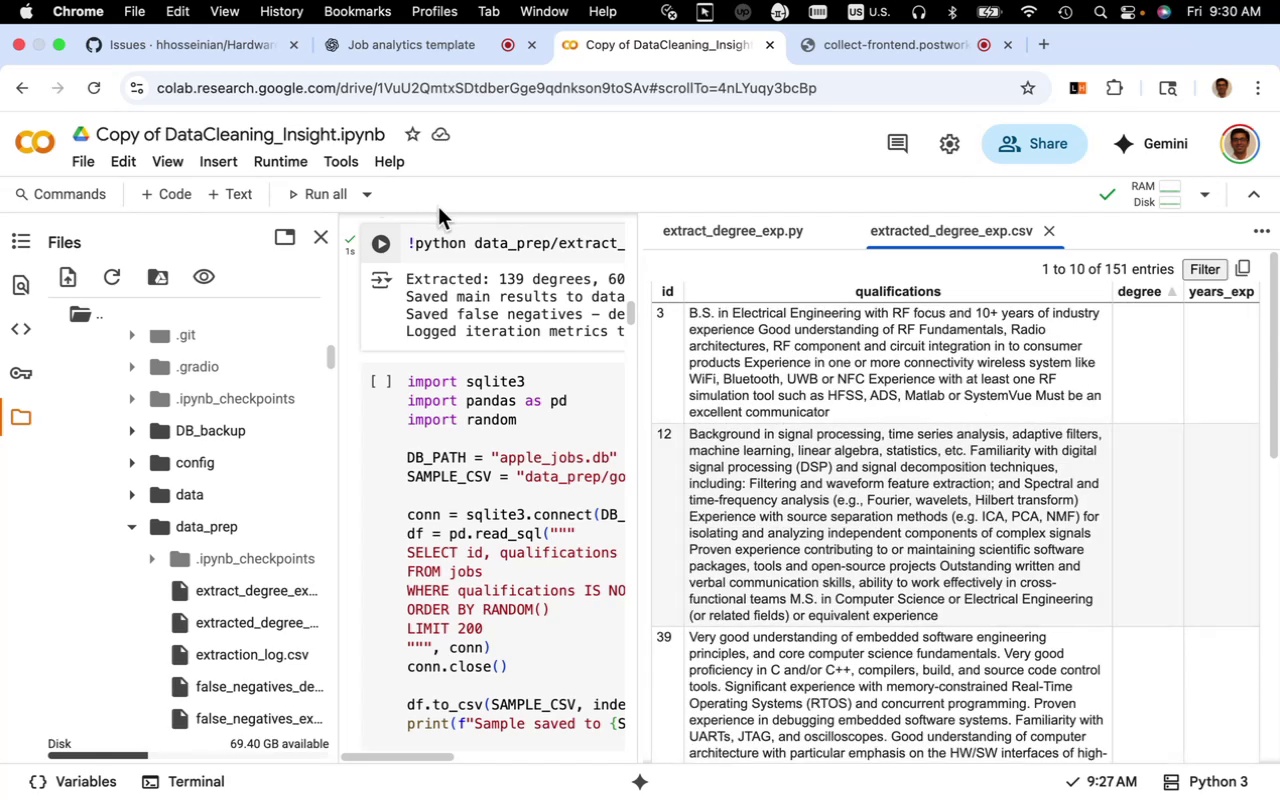 
wait(6.5)
 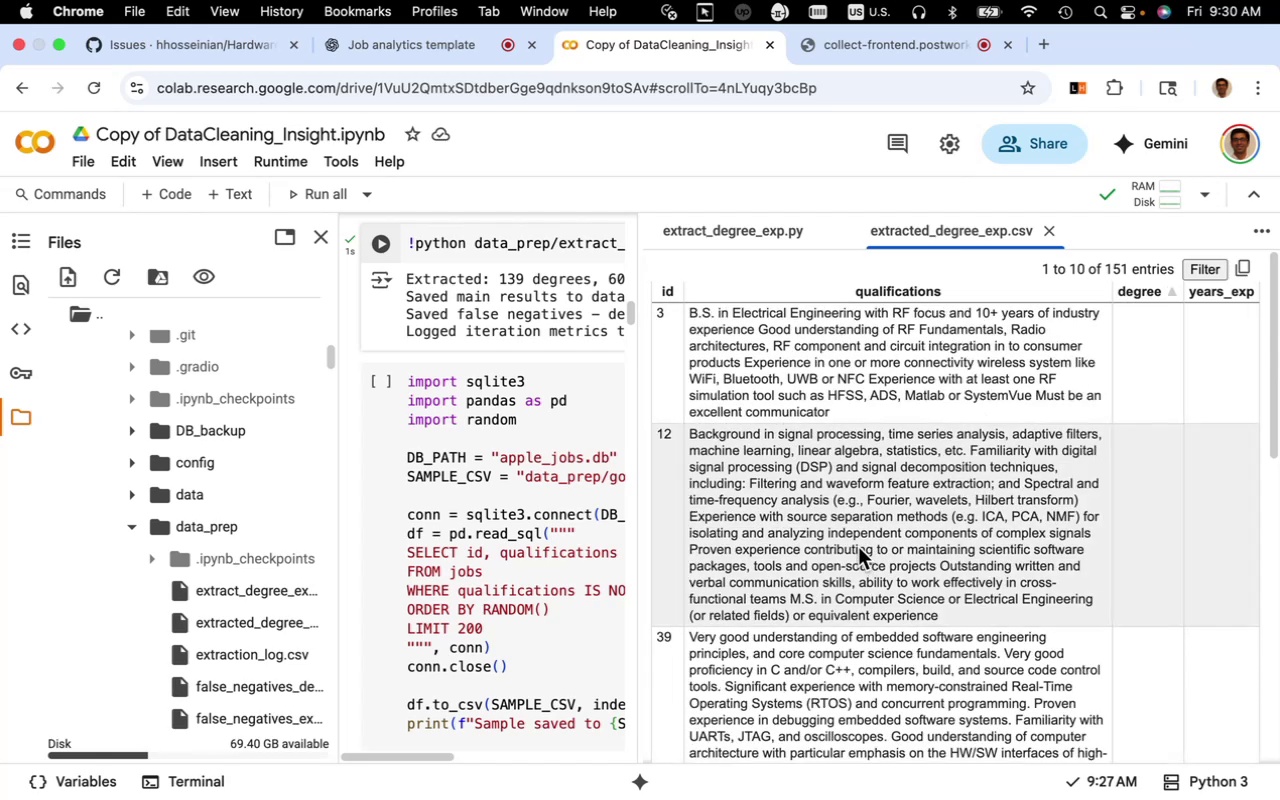 
left_click([430, 57])
 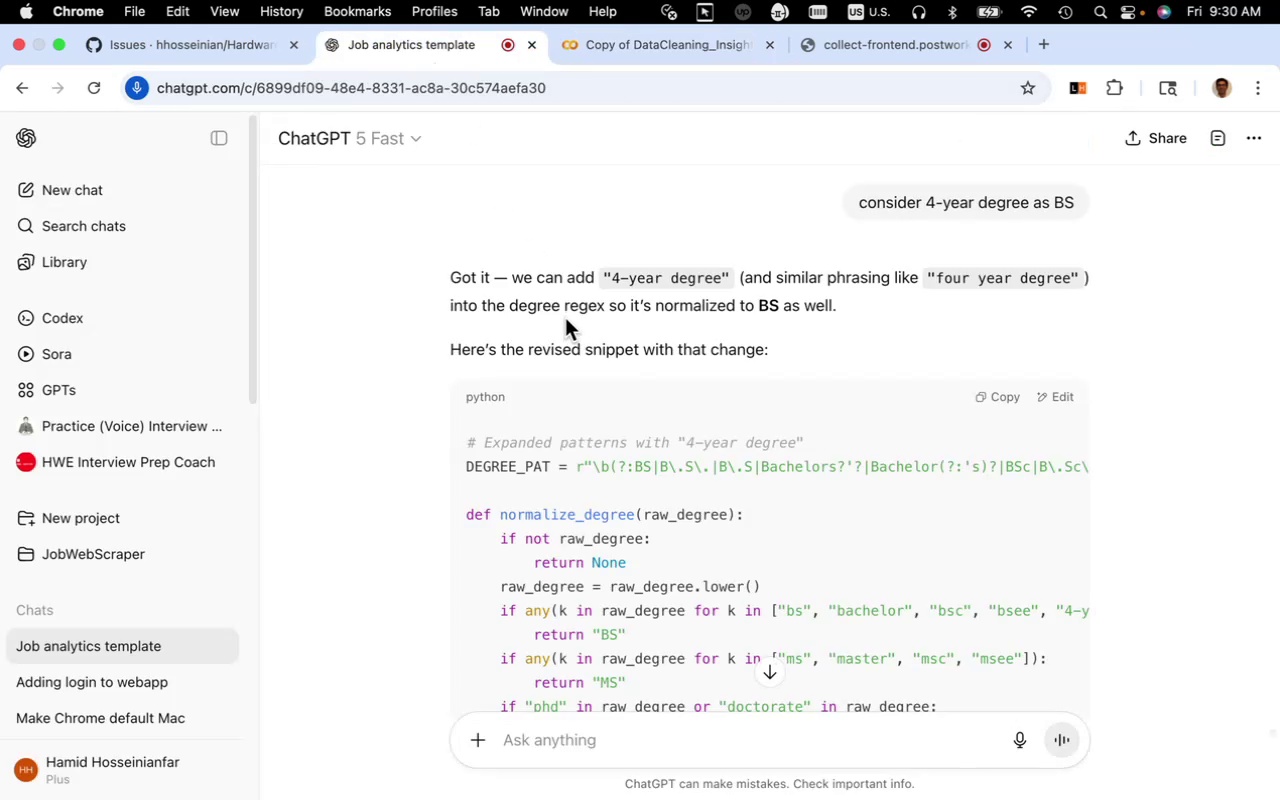 
scroll: coordinate [608, 338], scroll_direction: down, amount: 15.0
 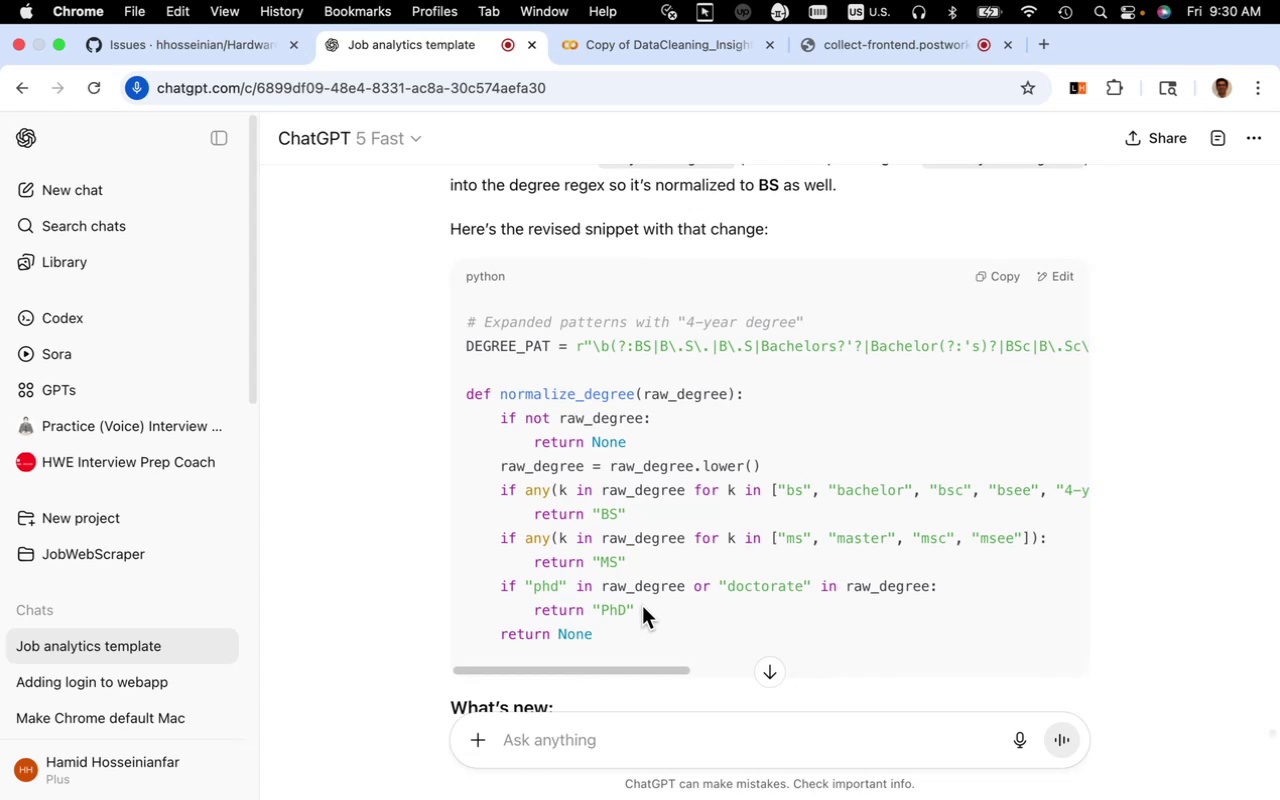 
wait(17.08)
 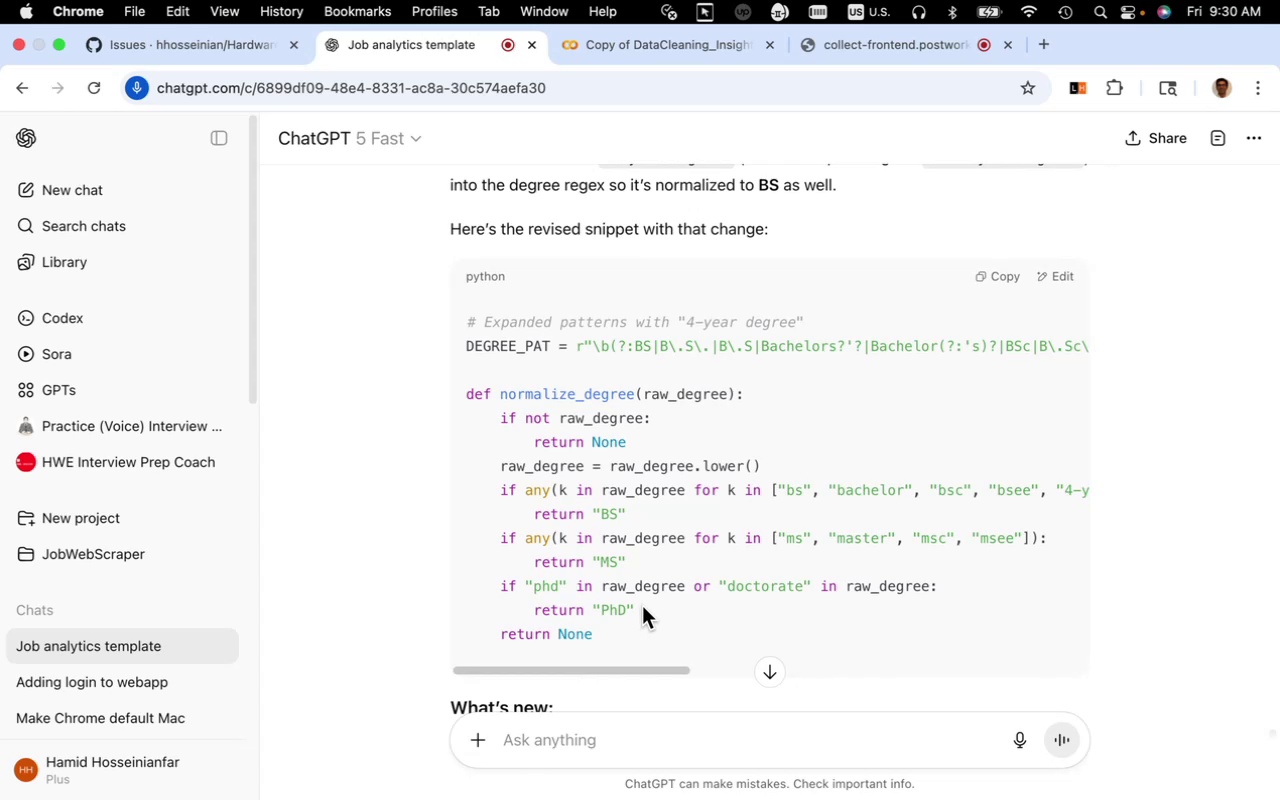 
left_click_drag(start_coordinate=[636, 669], to_coordinate=[624, 658])
 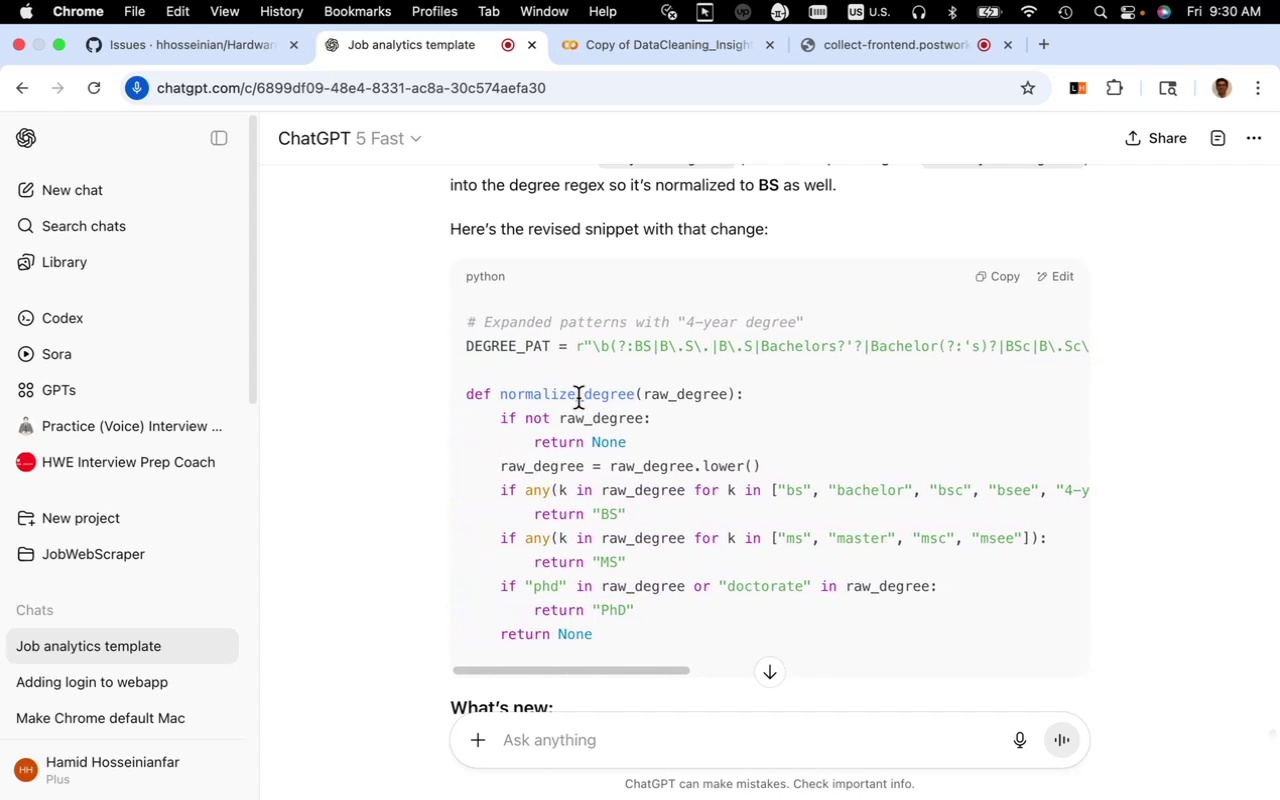 
wait(9.52)
 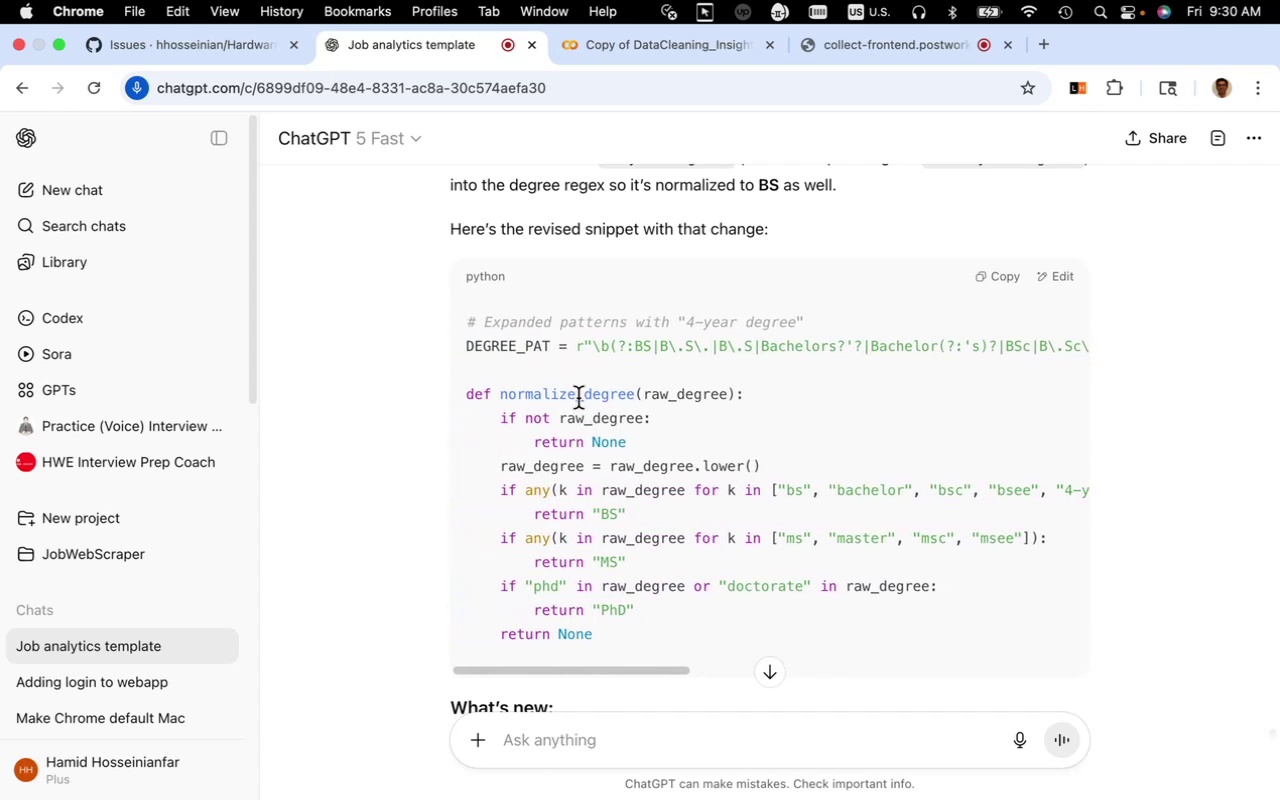 
left_click_drag(start_coordinate=[468, 349], to_coordinate=[468, 364])
 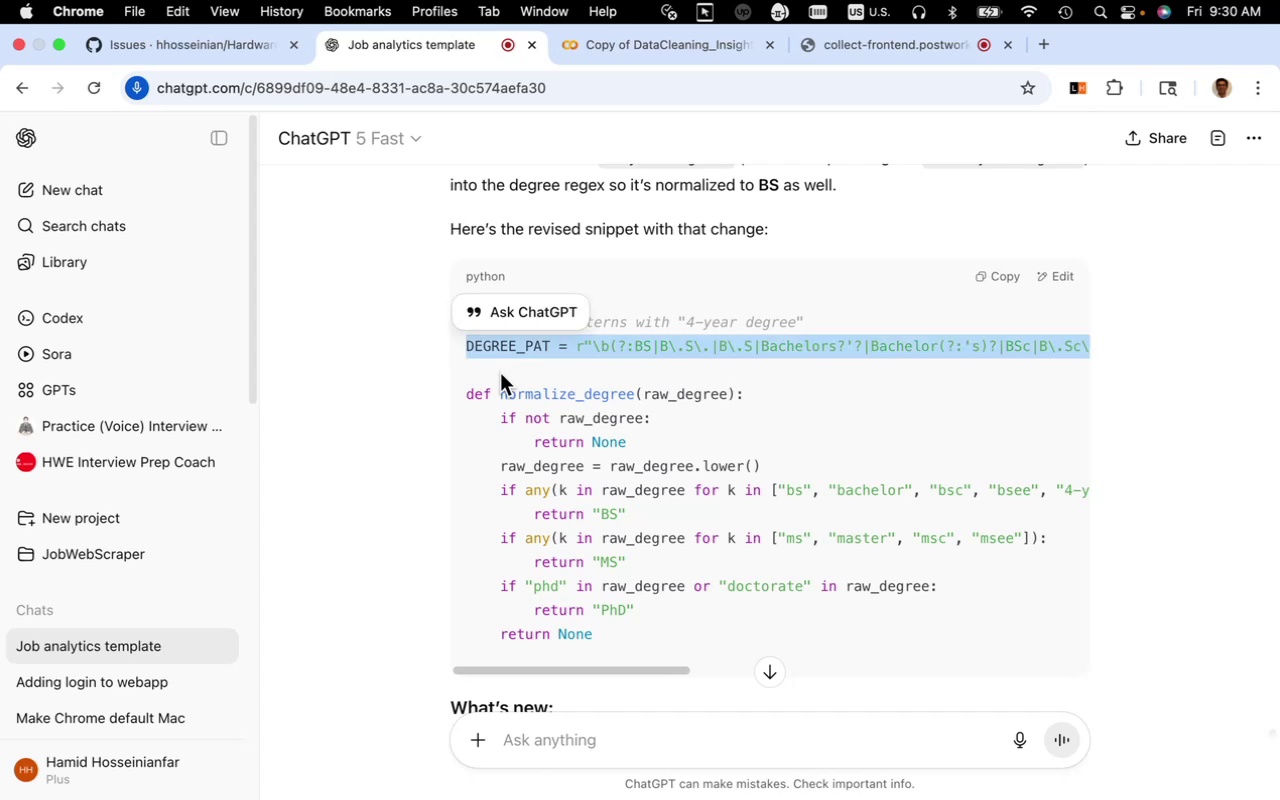 
key(Meta+C)
 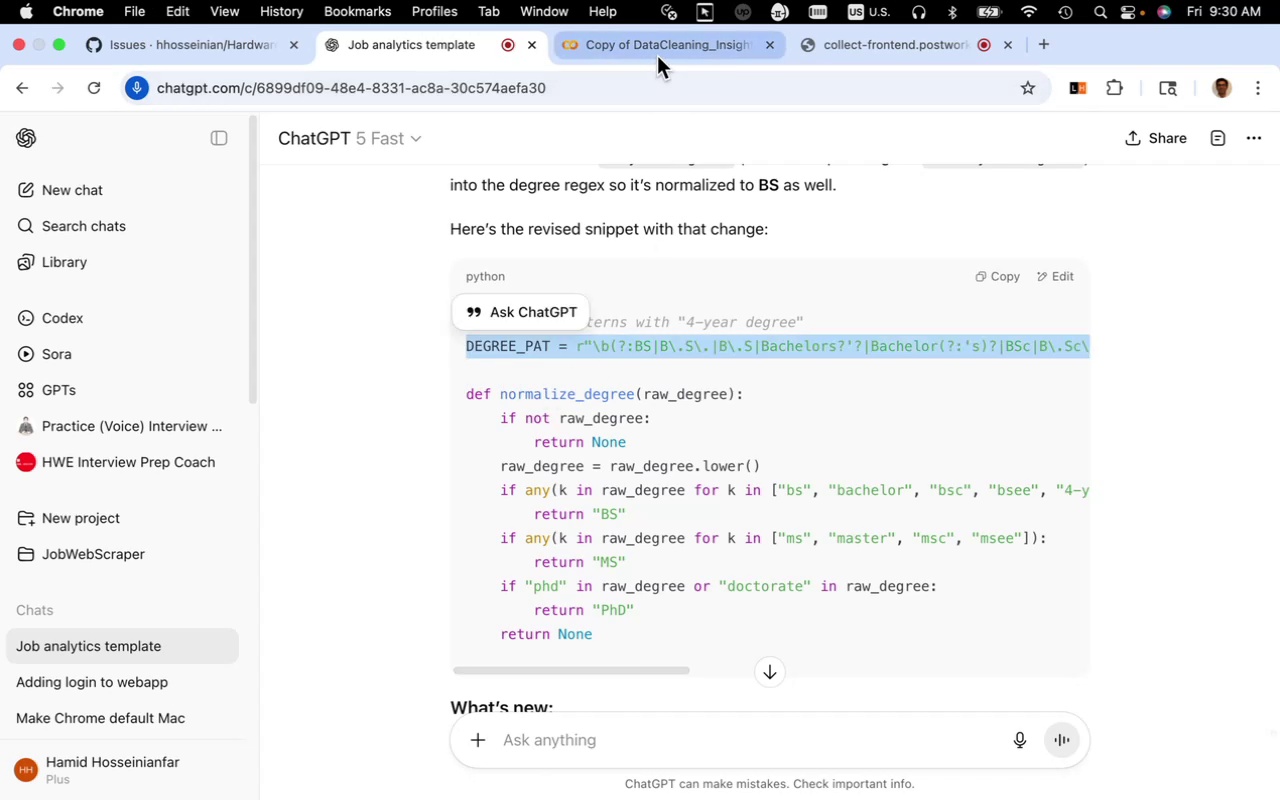 
left_click([657, 55])
 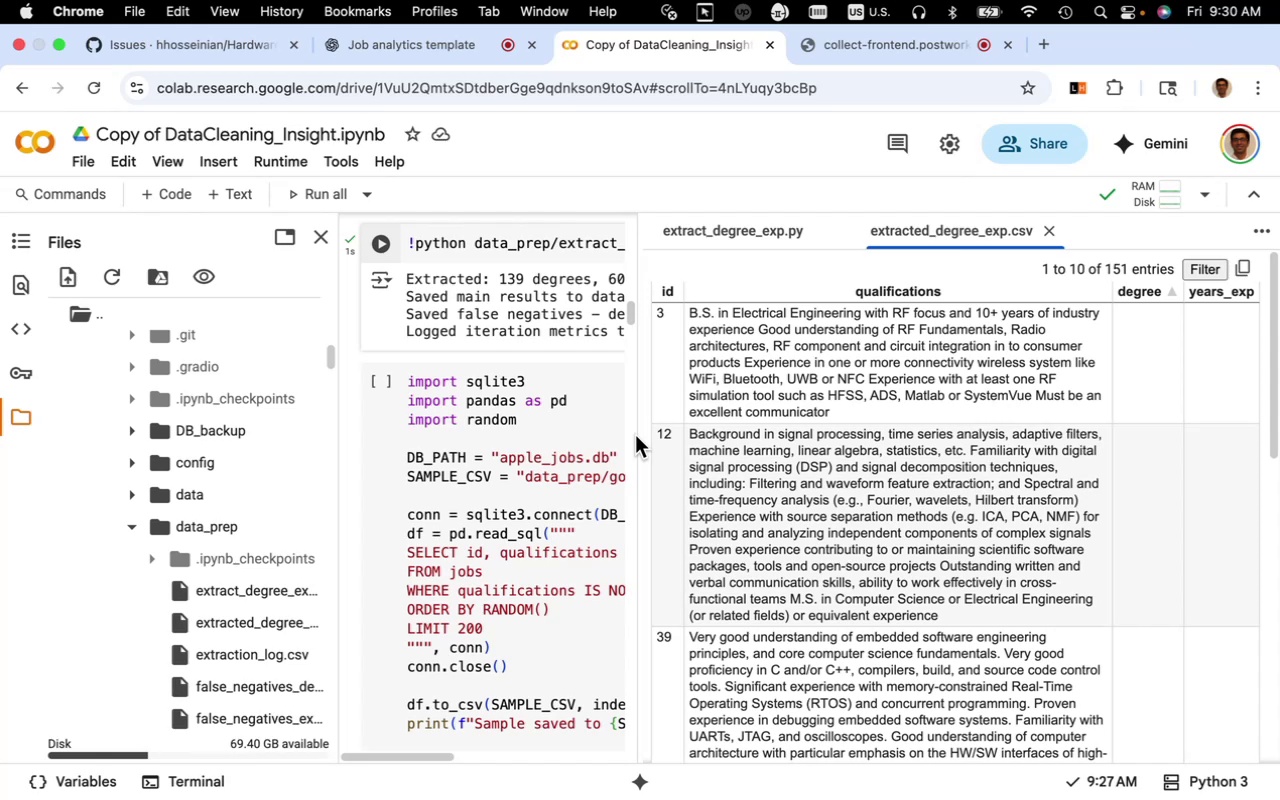 
left_click_drag(start_coordinate=[638, 433], to_coordinate=[609, 481])
 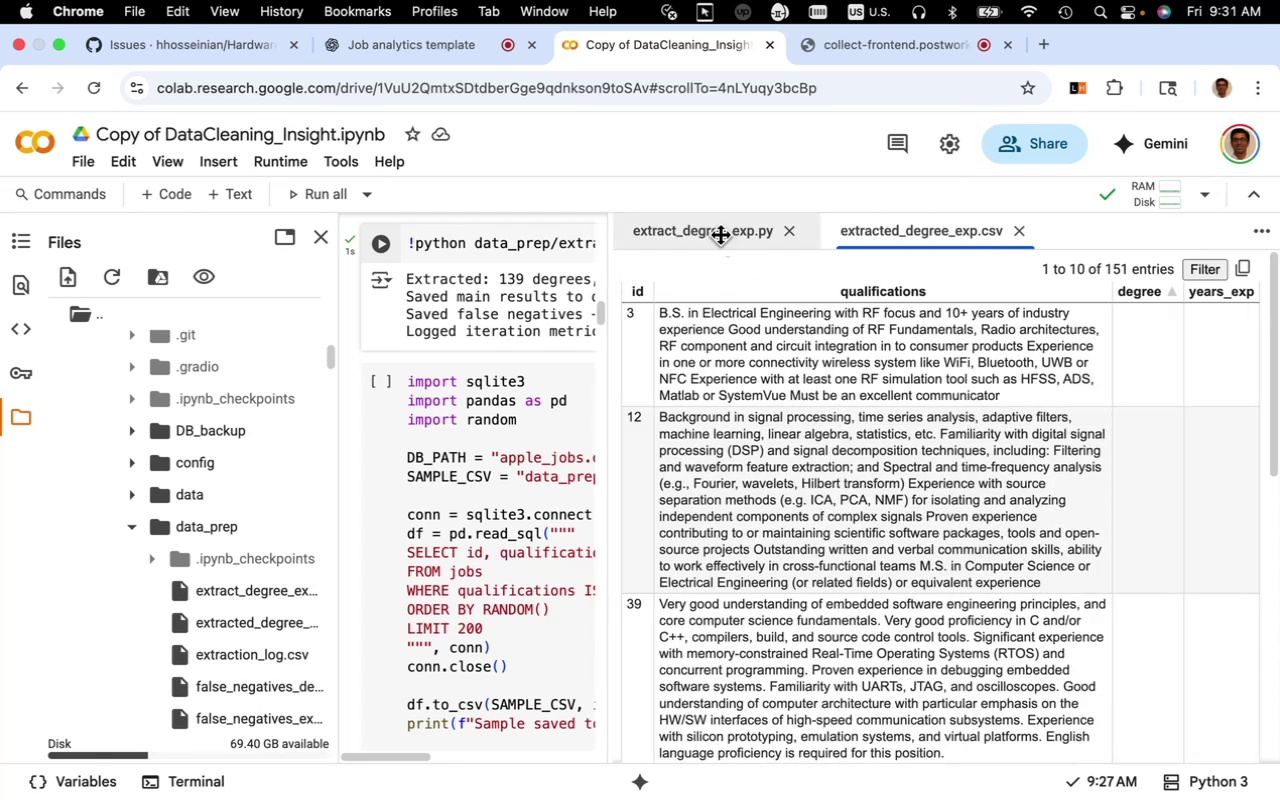 
left_click([720, 234])
 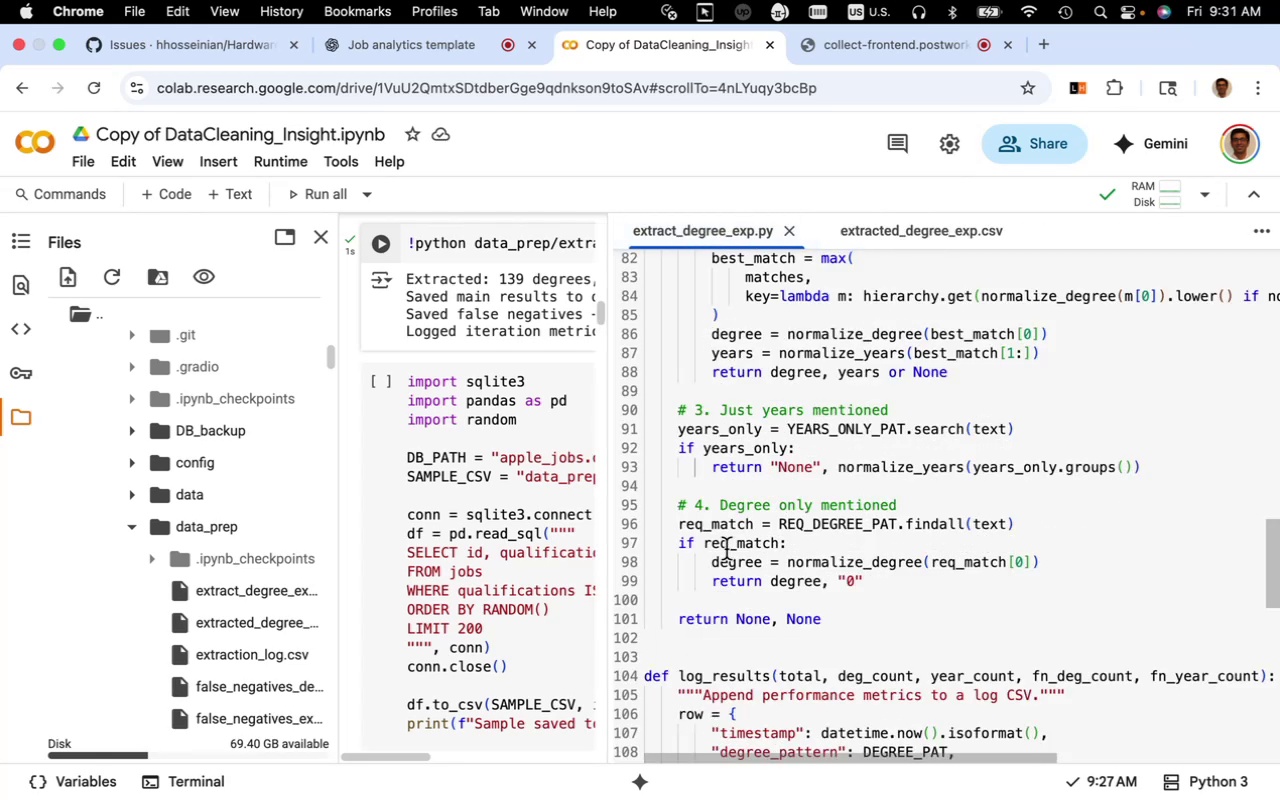 
scroll: coordinate [726, 549], scroll_direction: up, amount: 6.0
 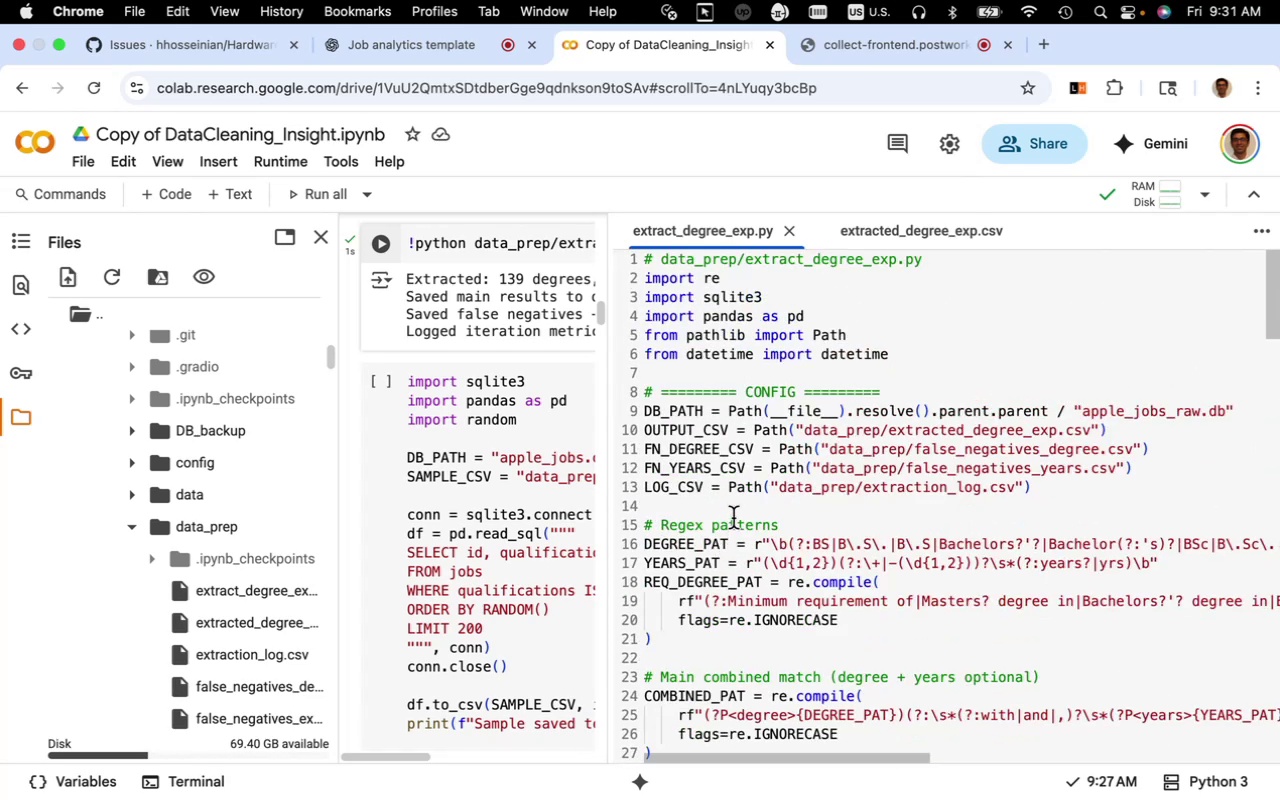 
scroll: coordinate [733, 517], scroll_direction: down, amount: 3.0
 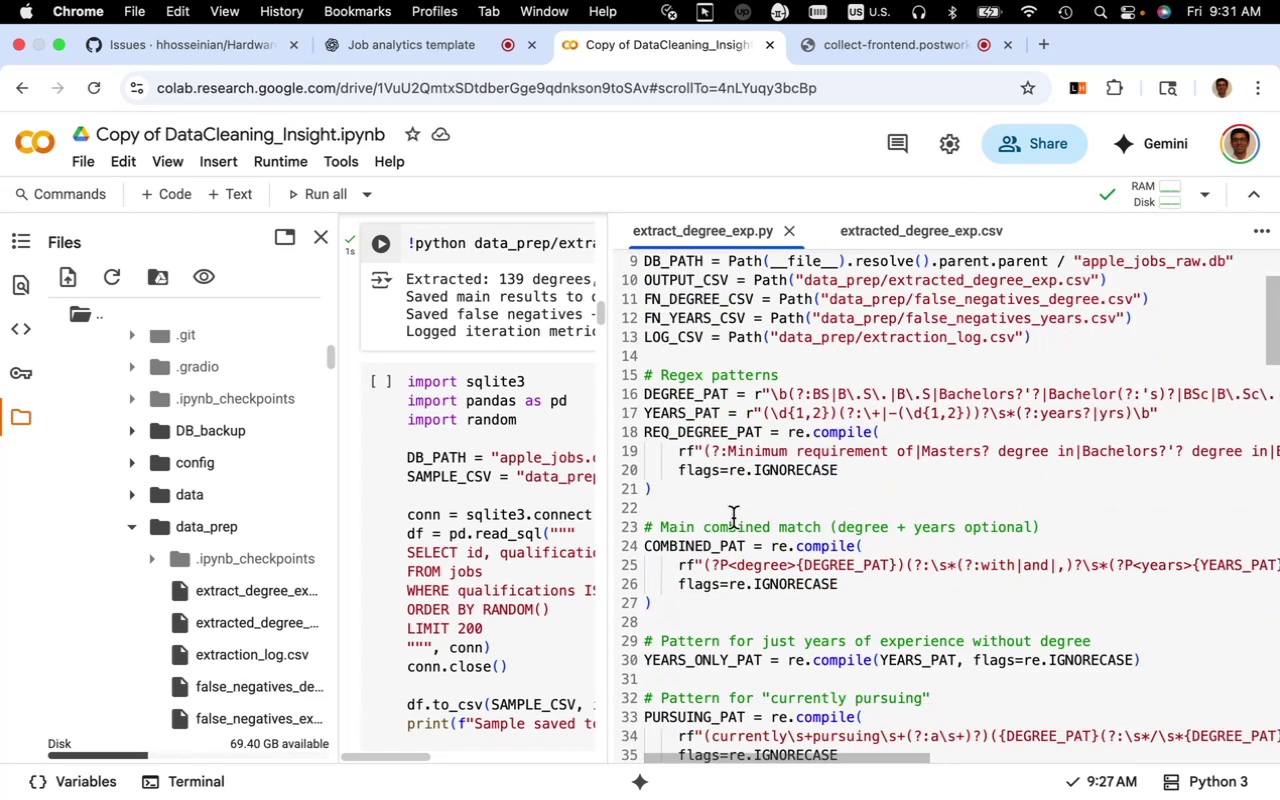 
scroll: coordinate [733, 518], scroll_direction: up, amount: 1.0
 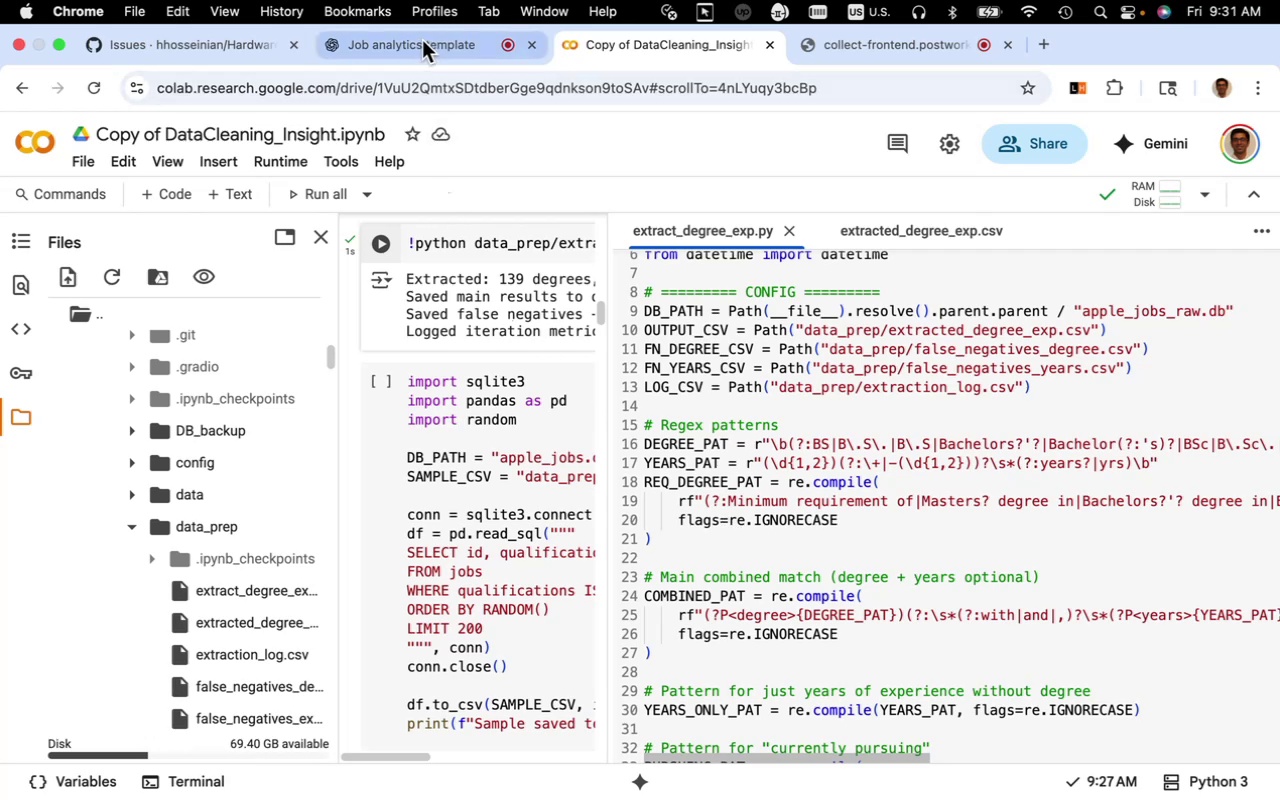 
left_click([422, 37])
 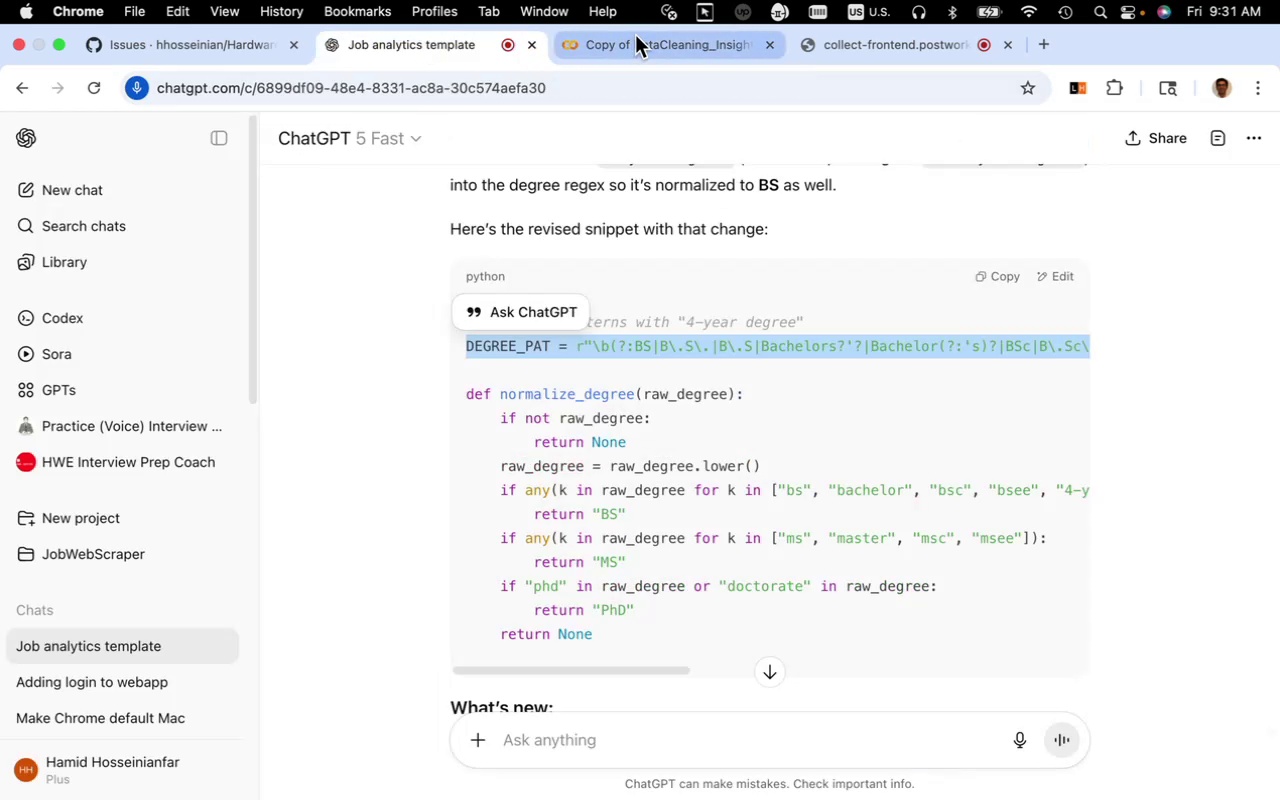 
left_click([636, 36])
 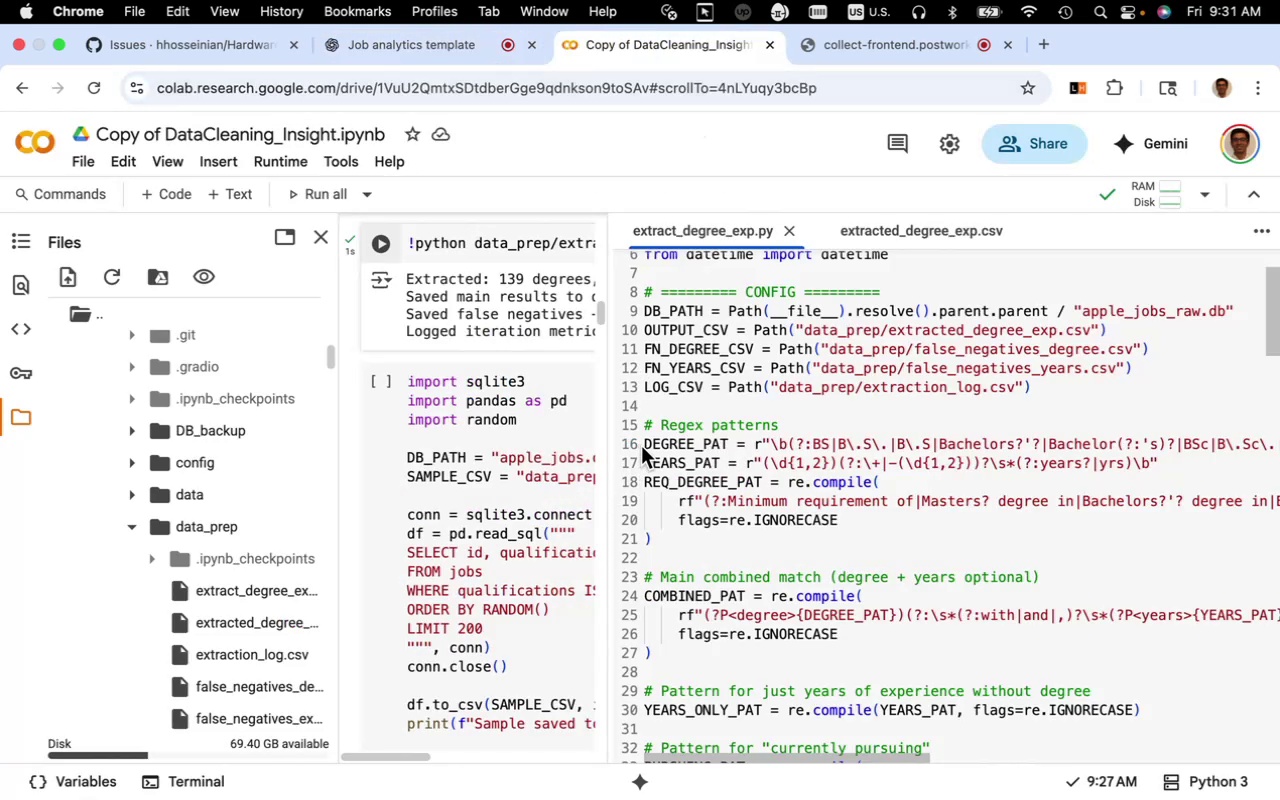 
left_click_drag(start_coordinate=[645, 445], to_coordinate=[1279, 448])
 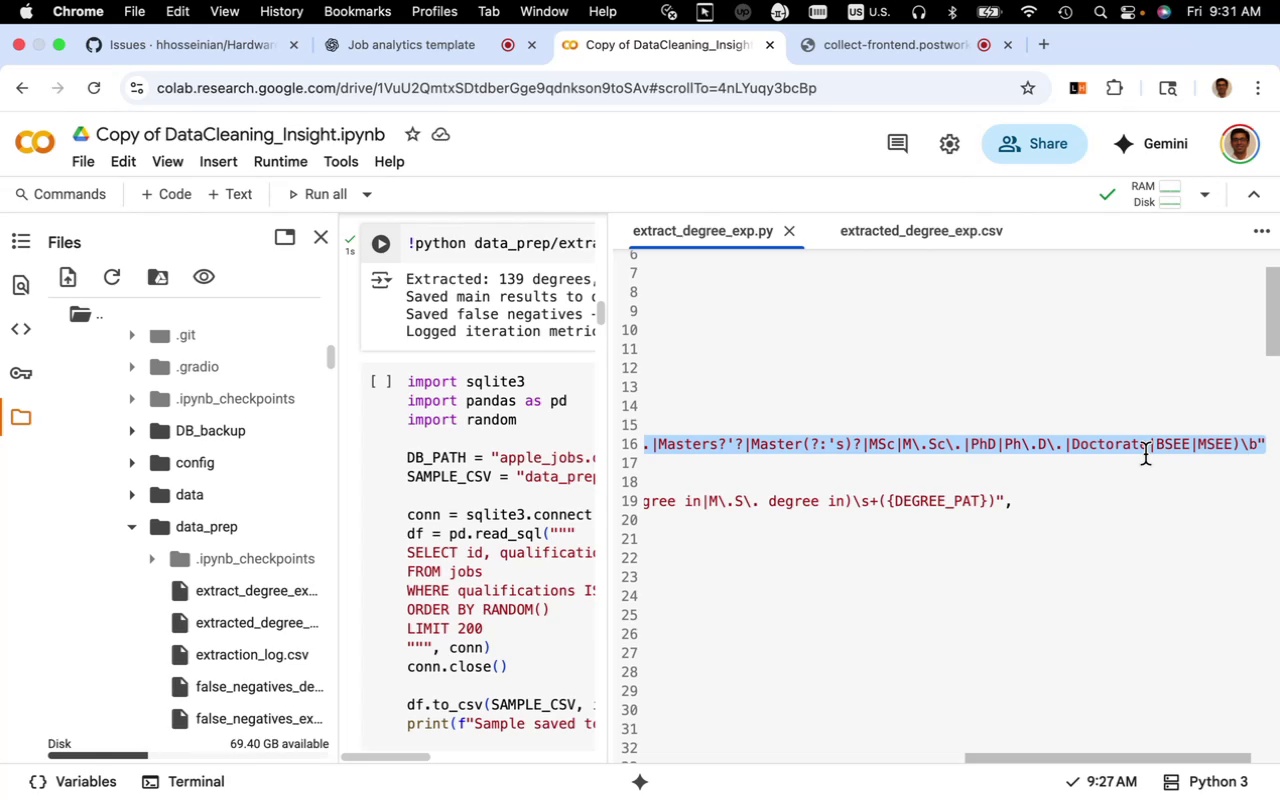 
key(Meta+V)
 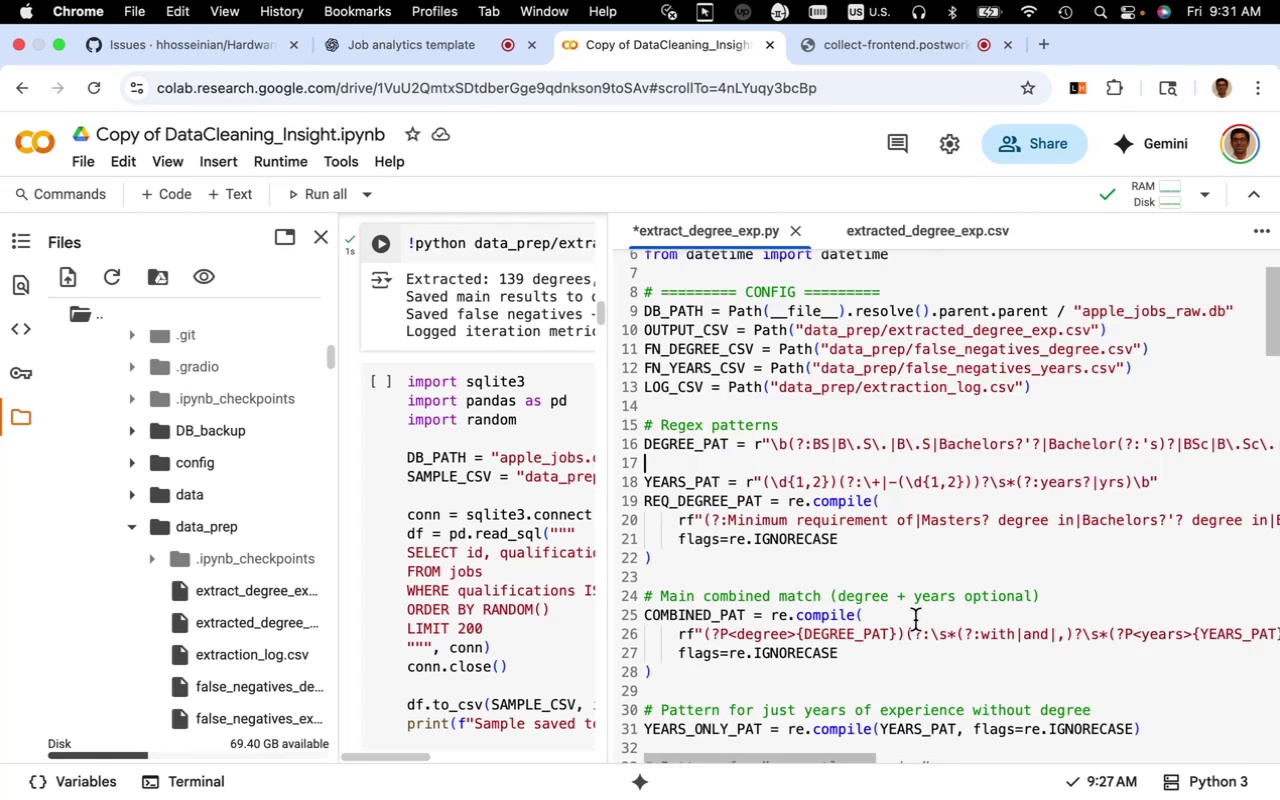 
key(Backspace)
 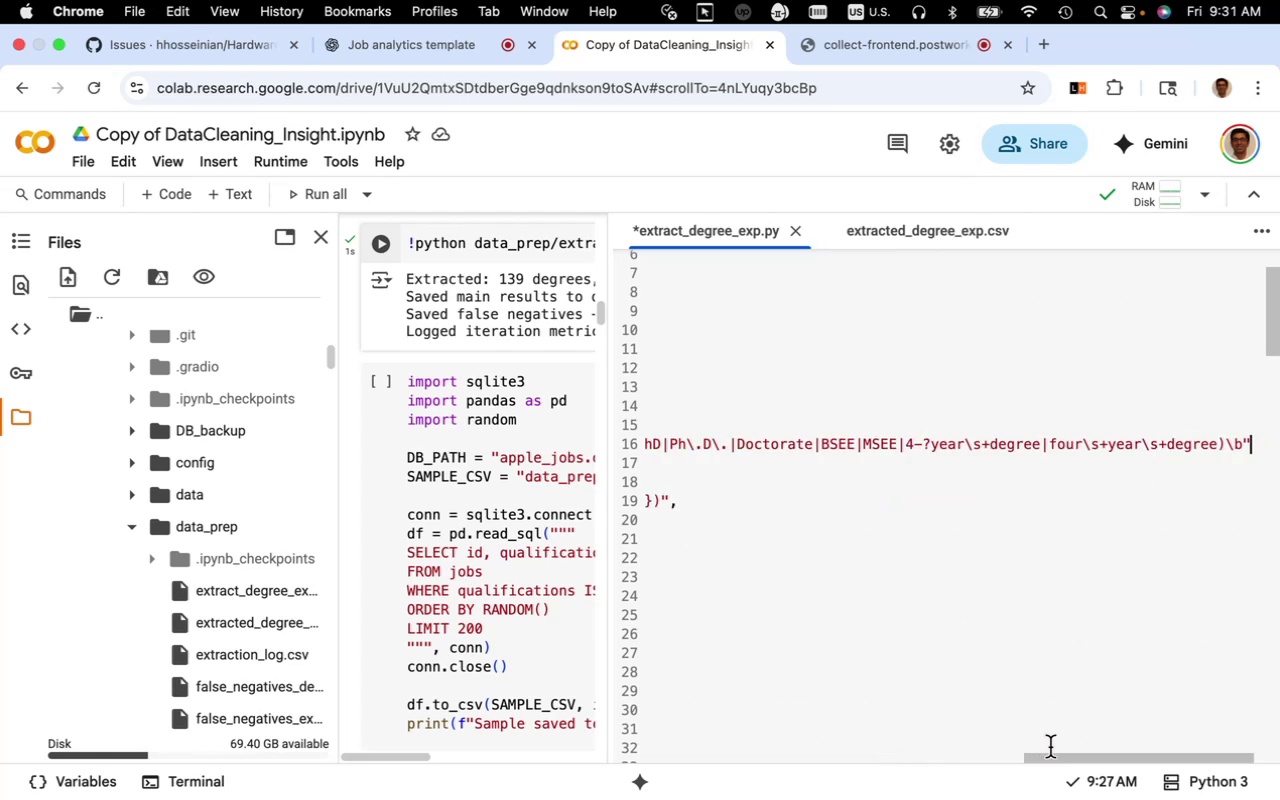 
left_click_drag(start_coordinate=[1059, 759], to_coordinate=[642, 765])
 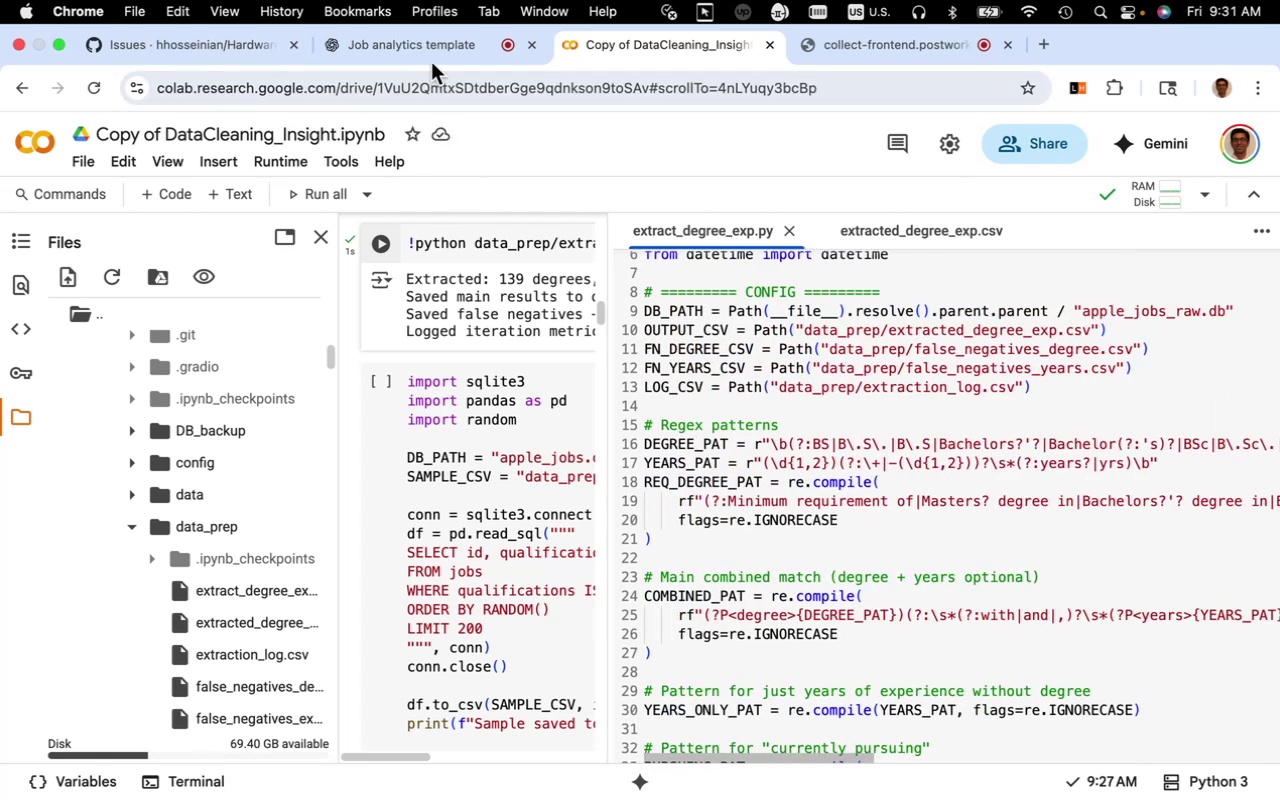 
left_click([441, 44])
 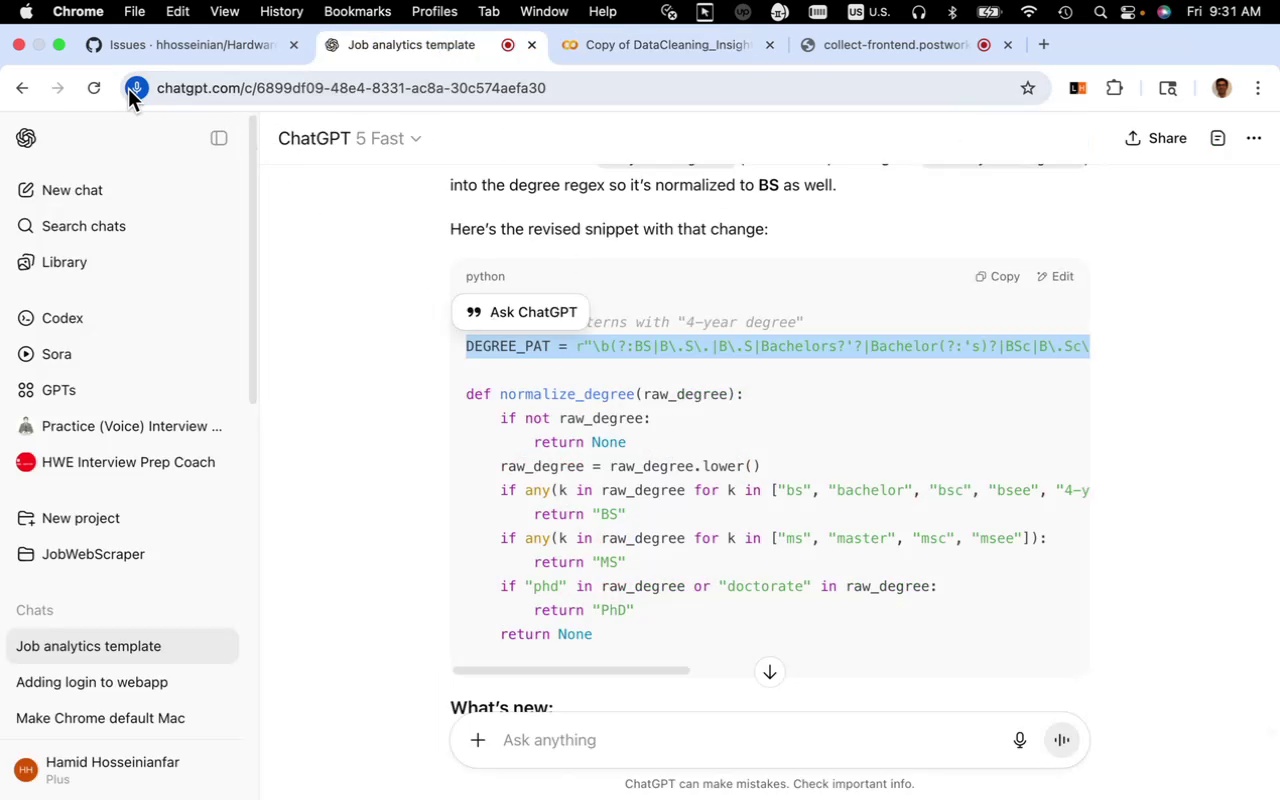 
left_click([137, 90])
 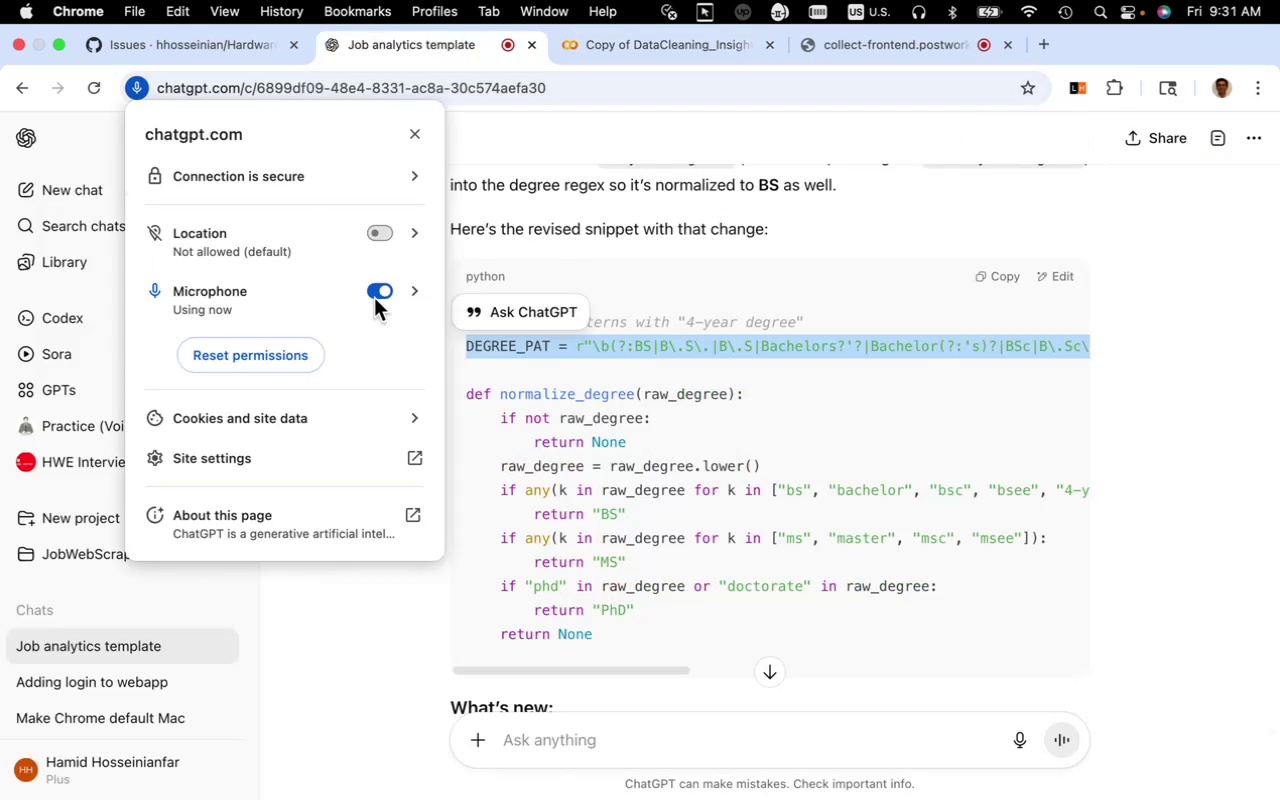 
left_click([378, 292])
 